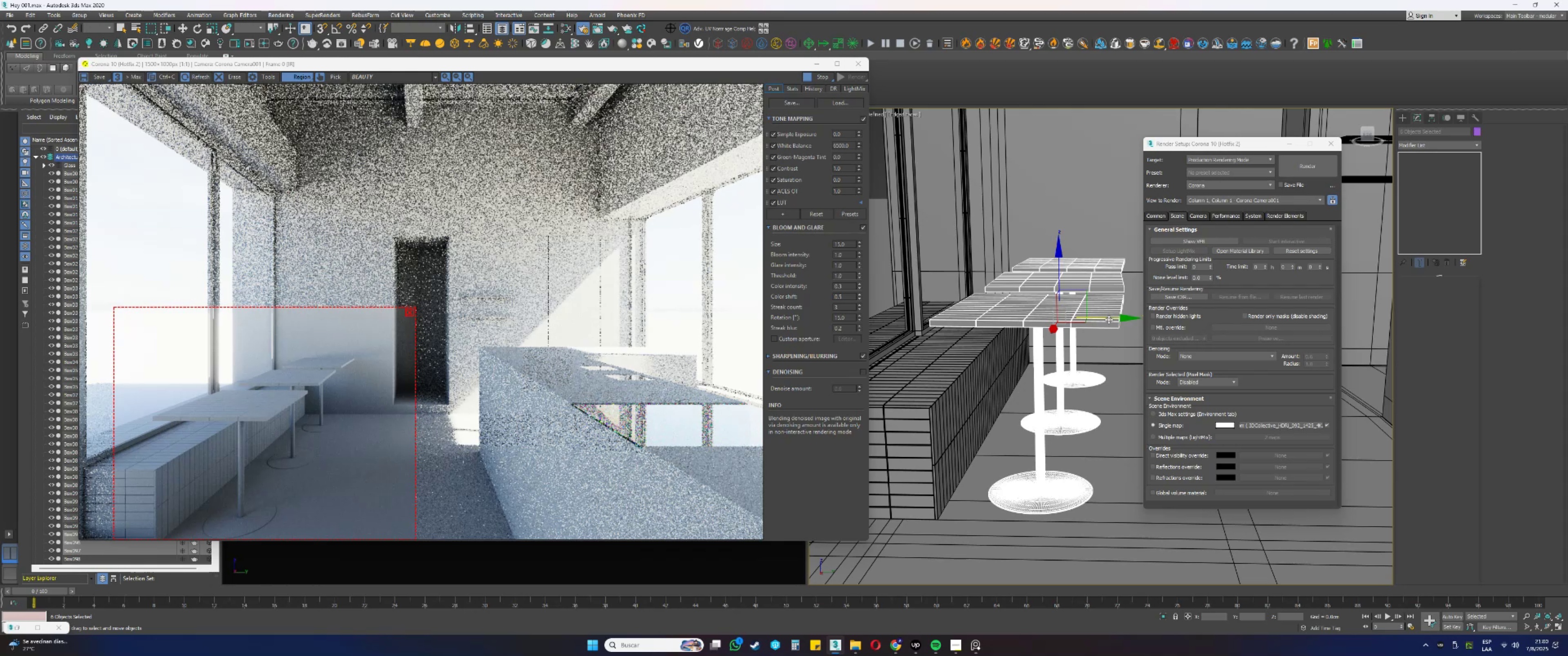 
scroll: coordinate [241, 421], scroll_direction: up, amount: 2.0
 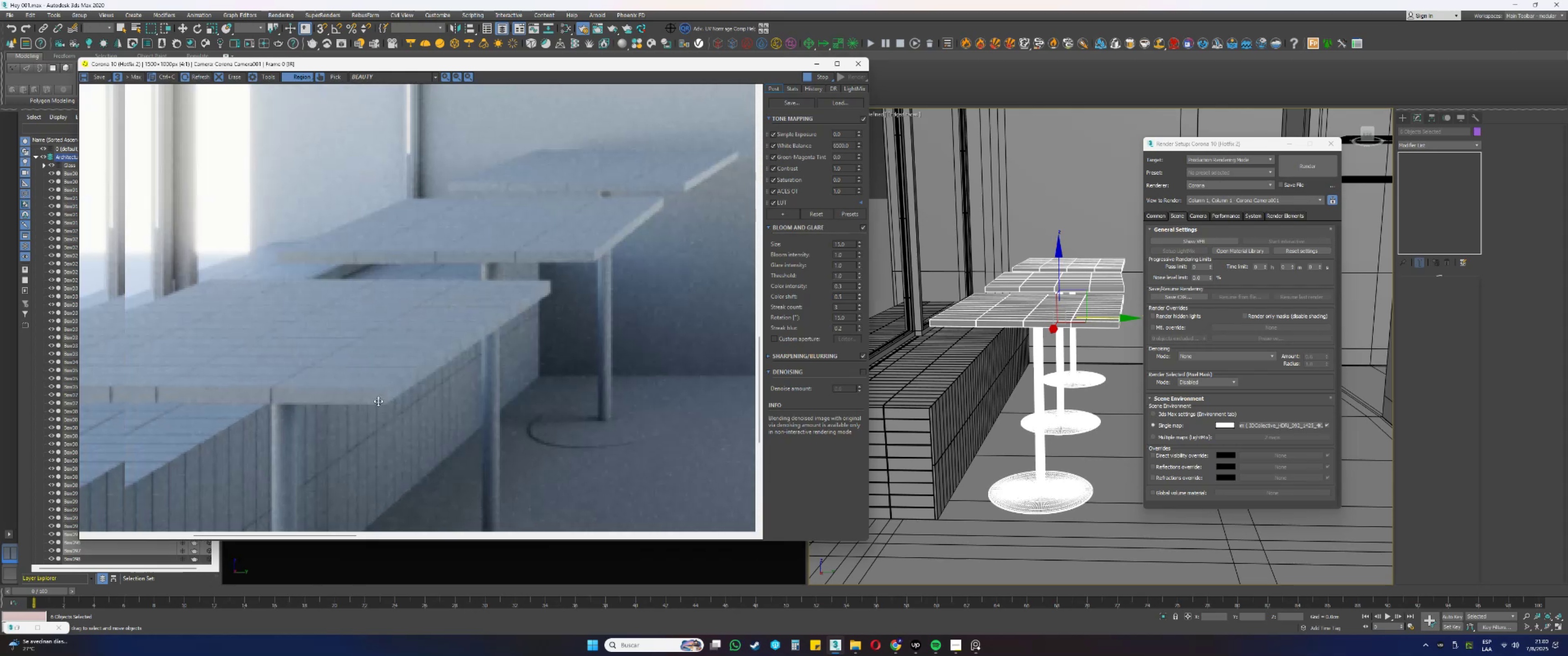 
scroll: coordinate [331, 382], scroll_direction: down, amount: 2.0
 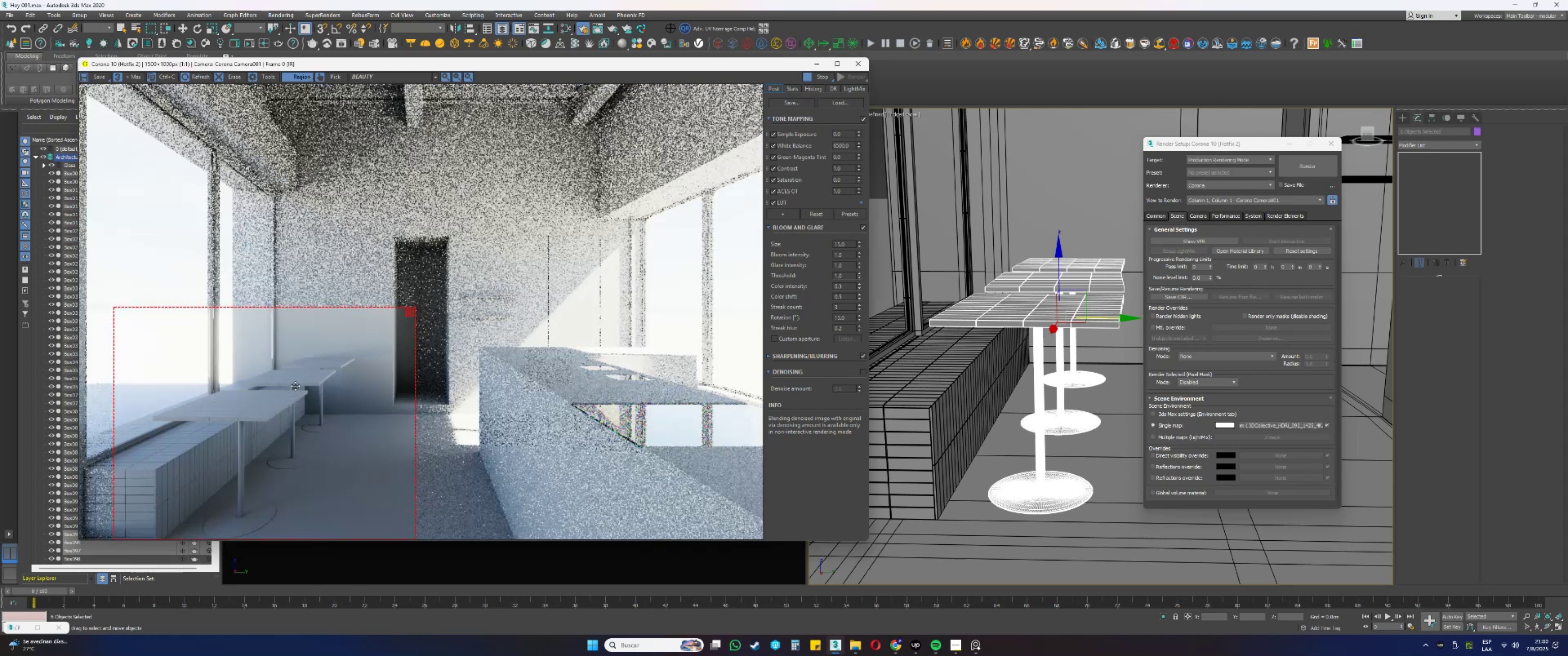 
scroll: coordinate [194, 390], scroll_direction: up, amount: 2.0
 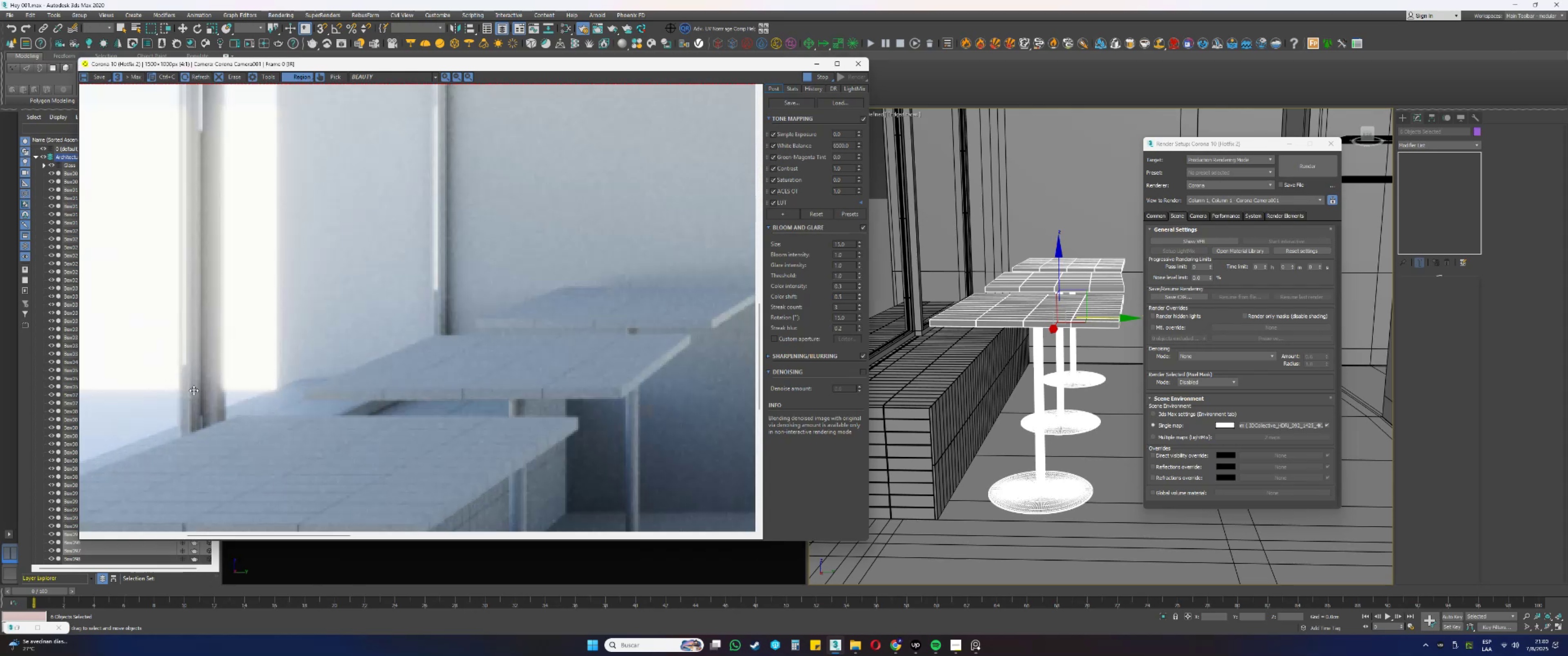 
scroll: coordinate [212, 391], scroll_direction: down, amount: 1.0
 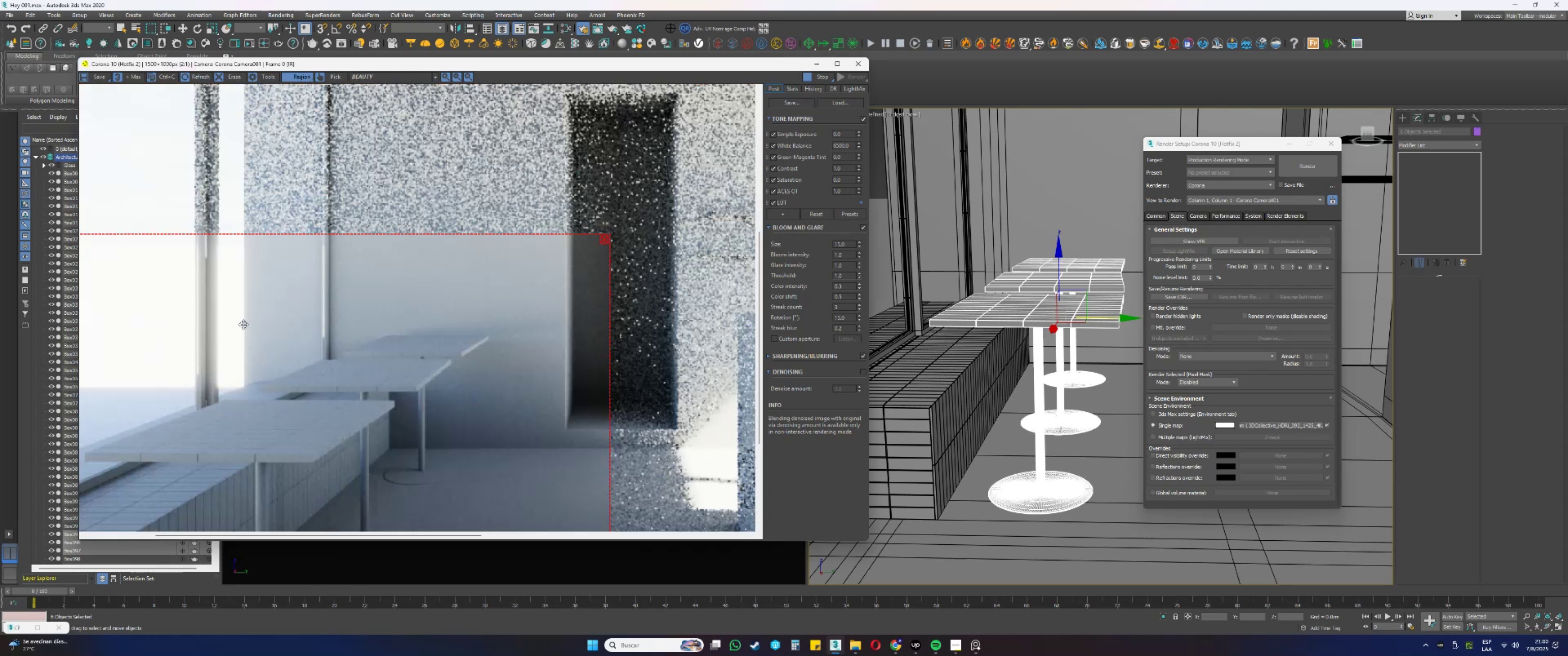 
scroll: coordinate [204, 253], scroll_direction: up, amount: 1.0
 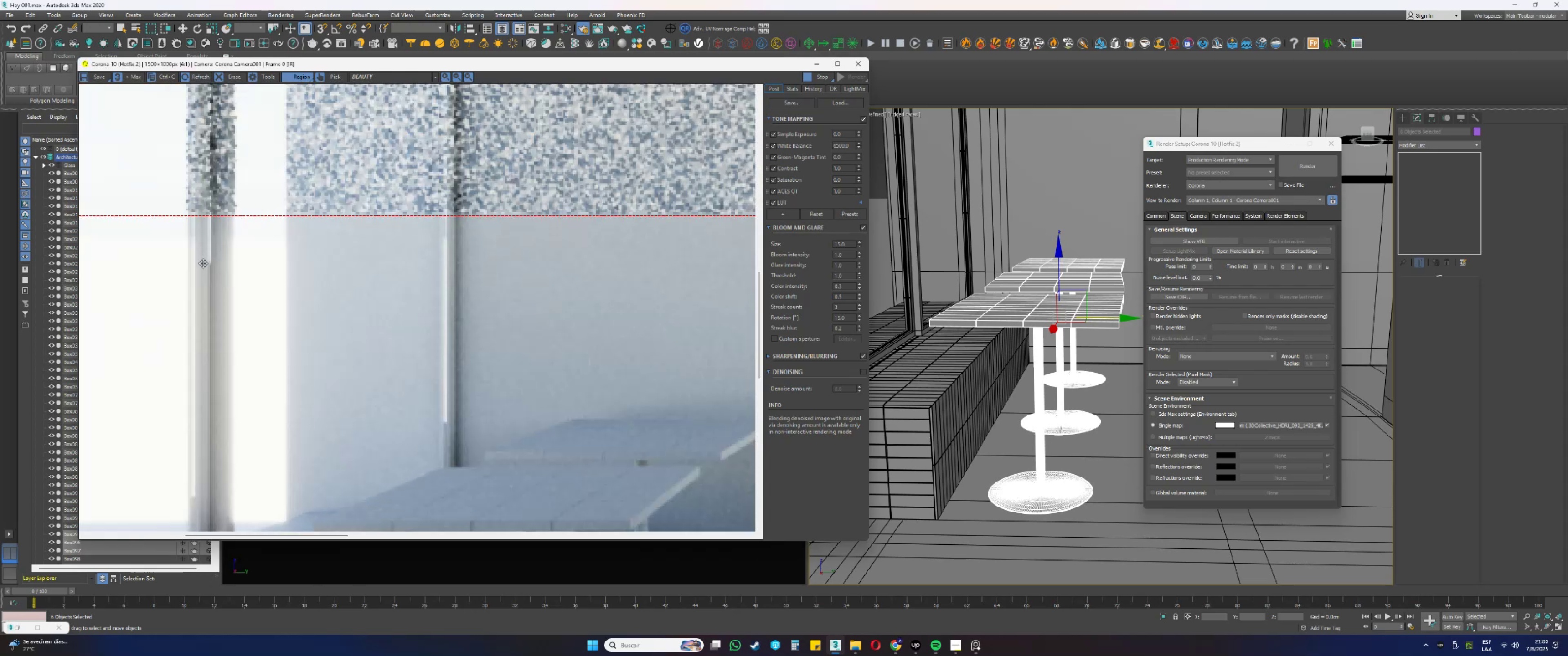 
scroll: coordinate [205, 272], scroll_direction: down, amount: 2.0
 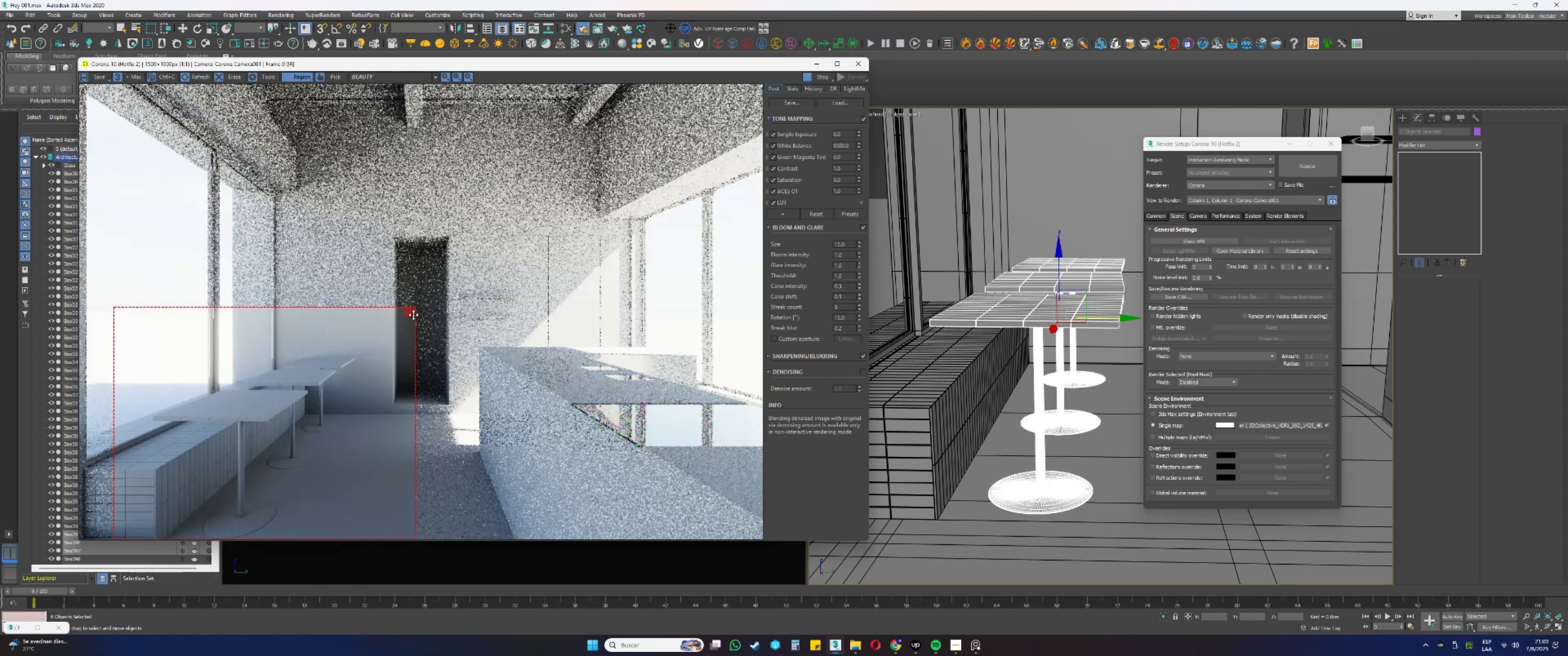 
left_click([412, 315])
 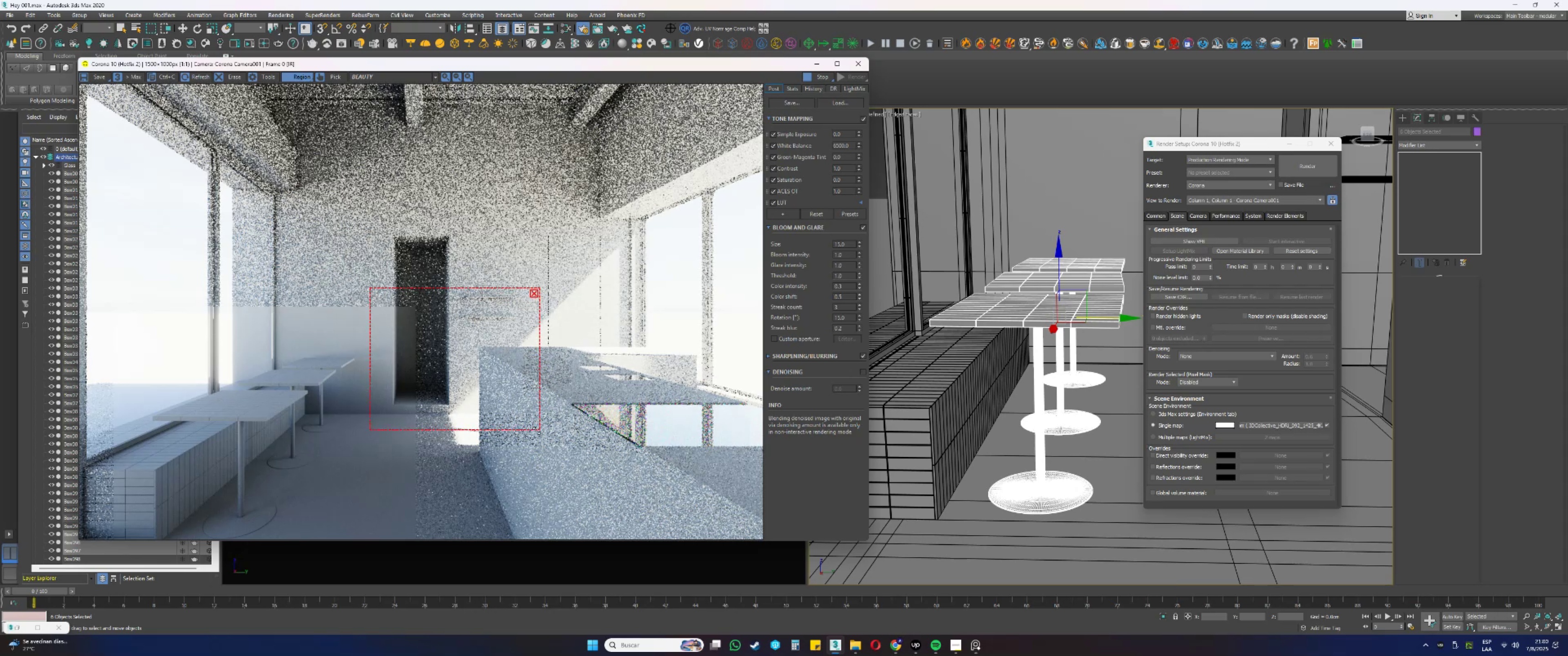 
scroll: coordinate [500, 306], scroll_direction: up, amount: 2.0
 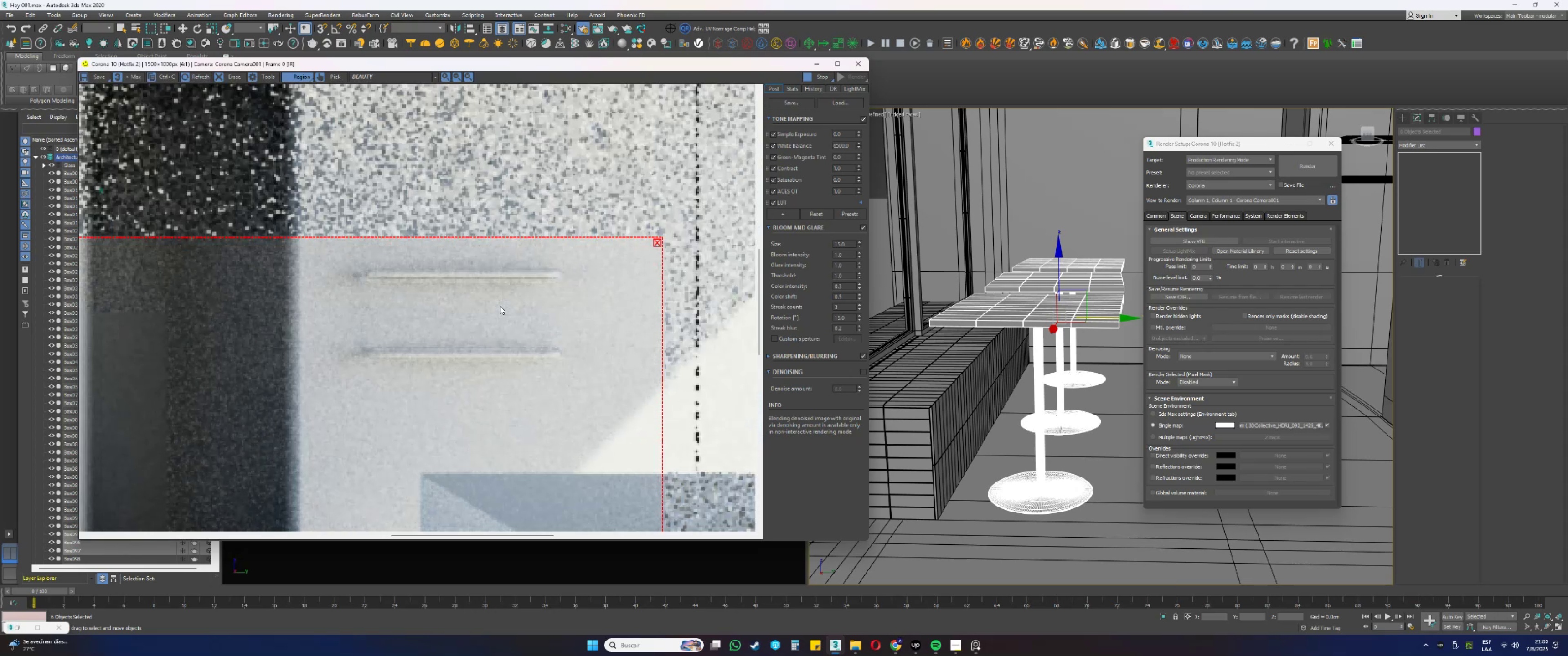 
scroll: coordinate [521, 300], scroll_direction: down, amount: 2.0
 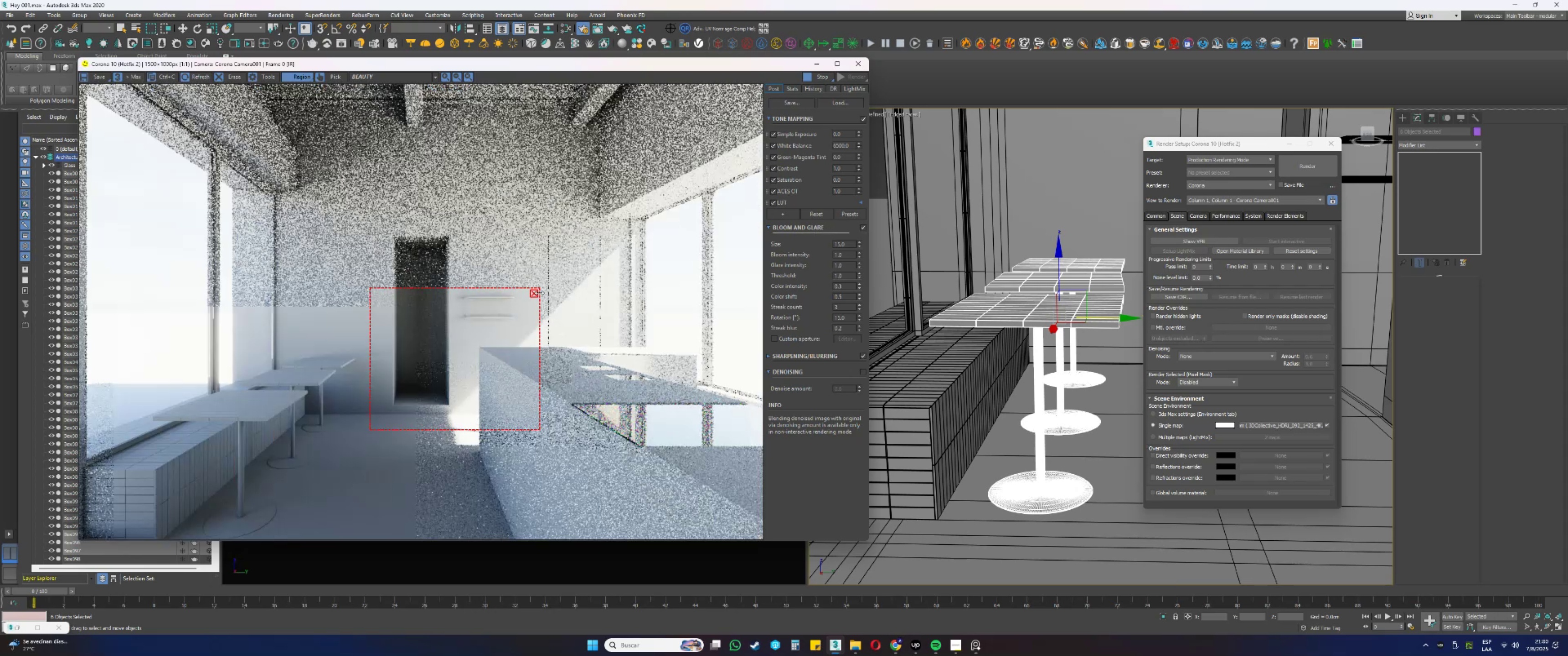 
left_click([534, 293])
 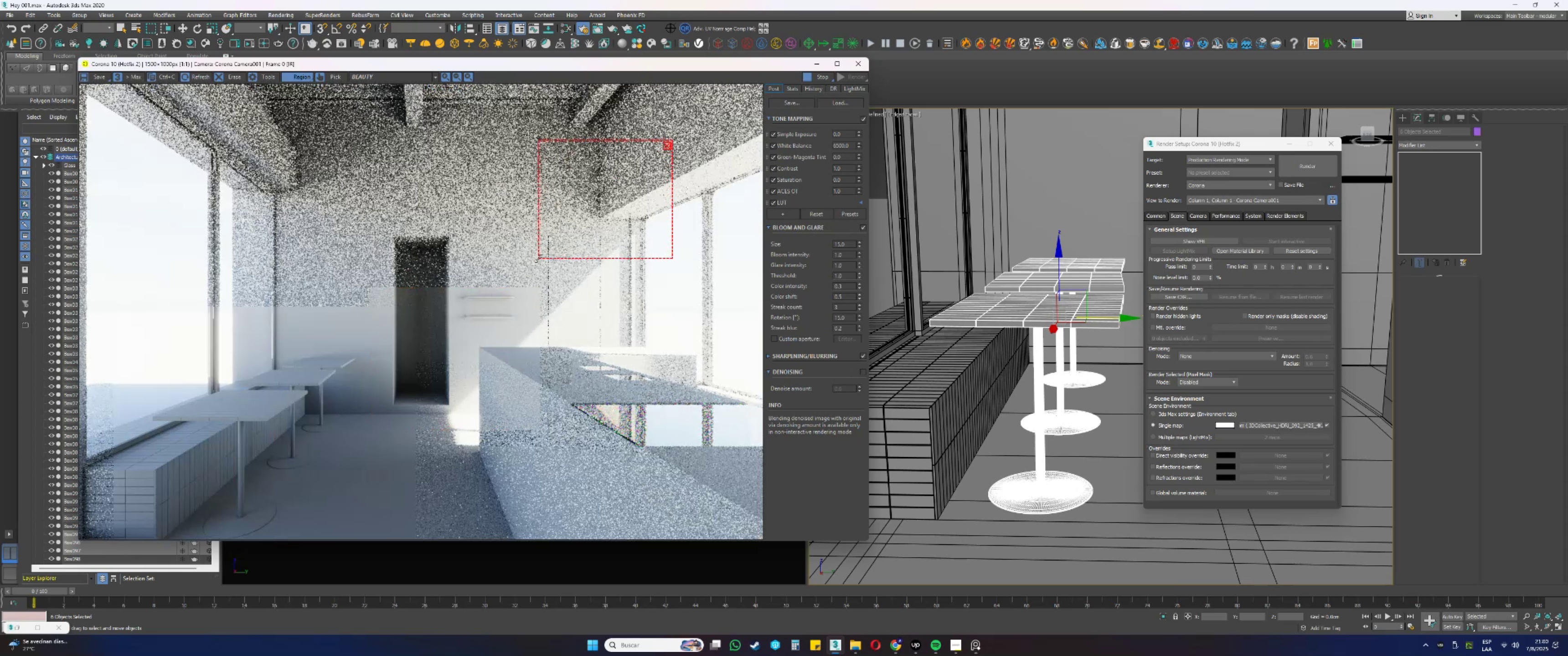 
scroll: coordinate [620, 198], scroll_direction: up, amount: 2.0
 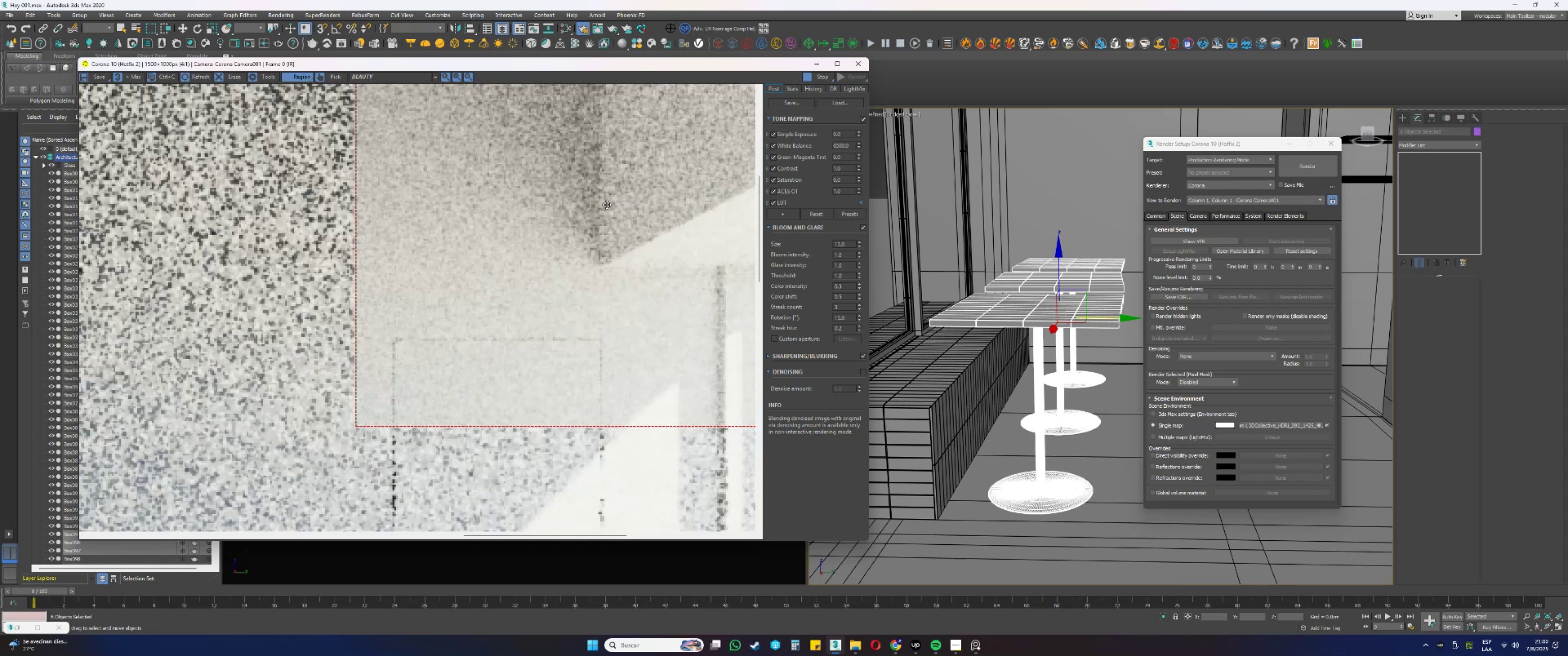 
scroll: coordinate [554, 271], scroll_direction: down, amount: 1.0
 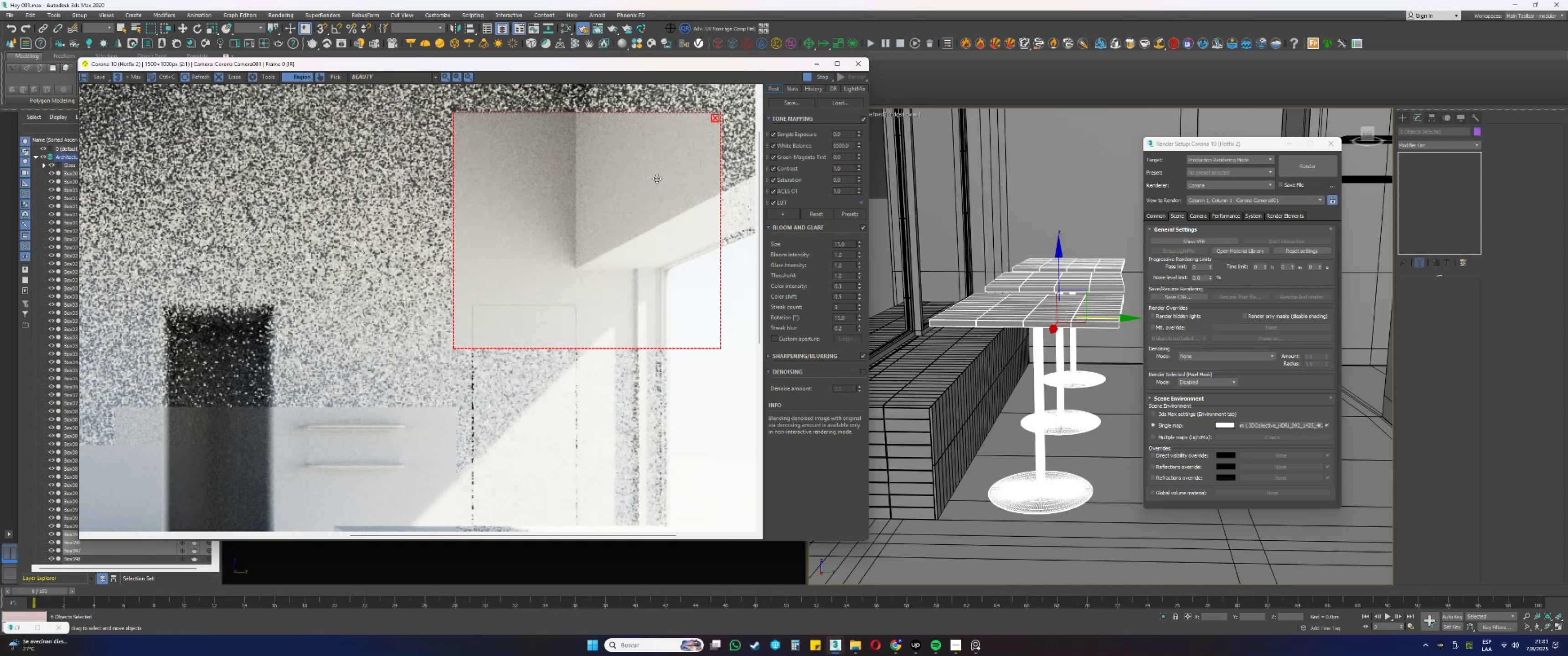 
wait(13.25)
 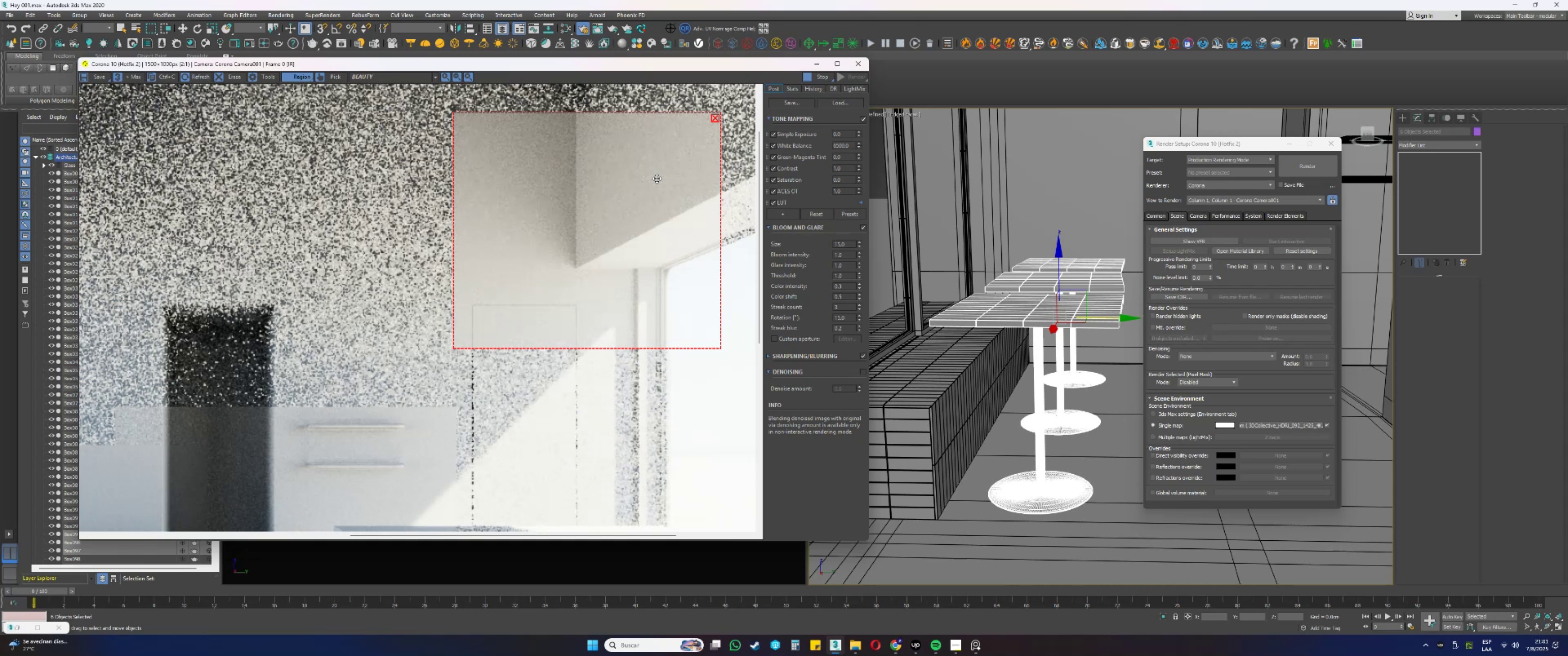 
left_click([717, 118])
 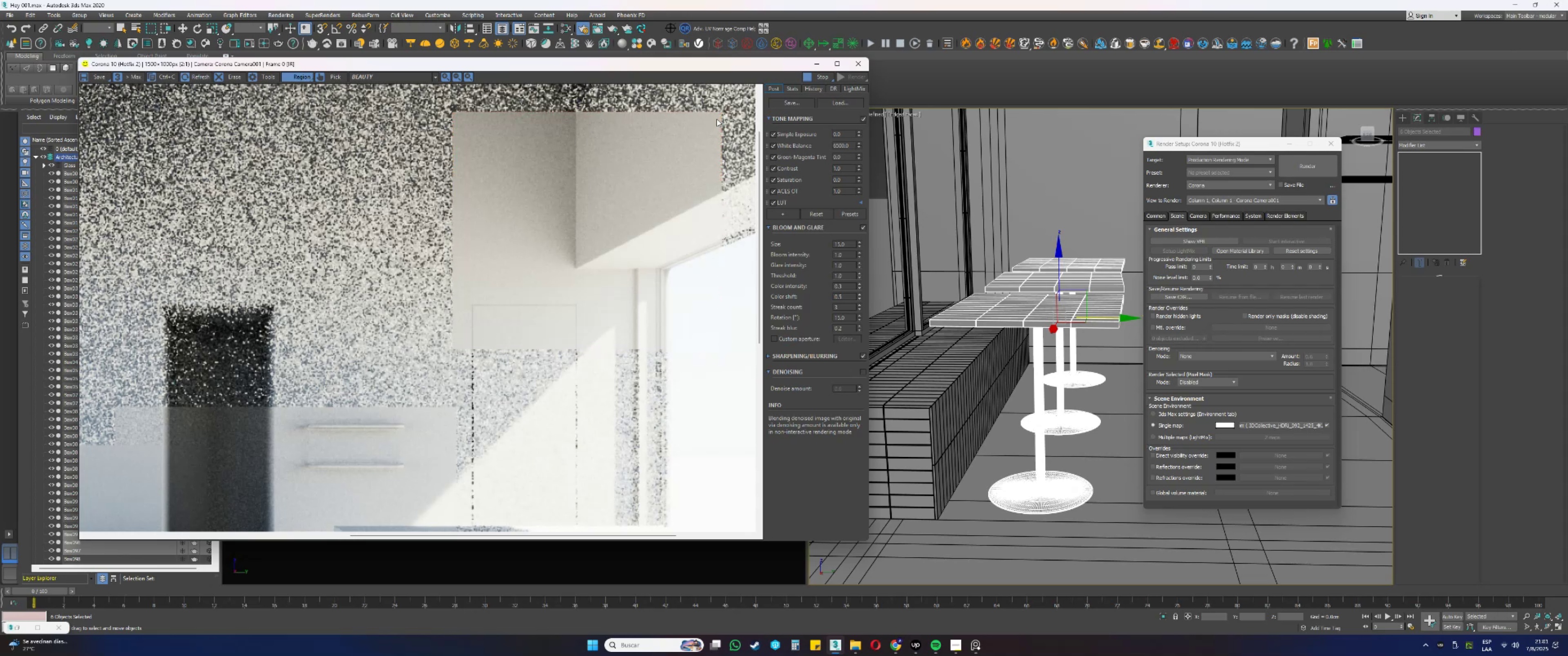 
scroll: coordinate [619, 174], scroll_direction: down, amount: 2.0
 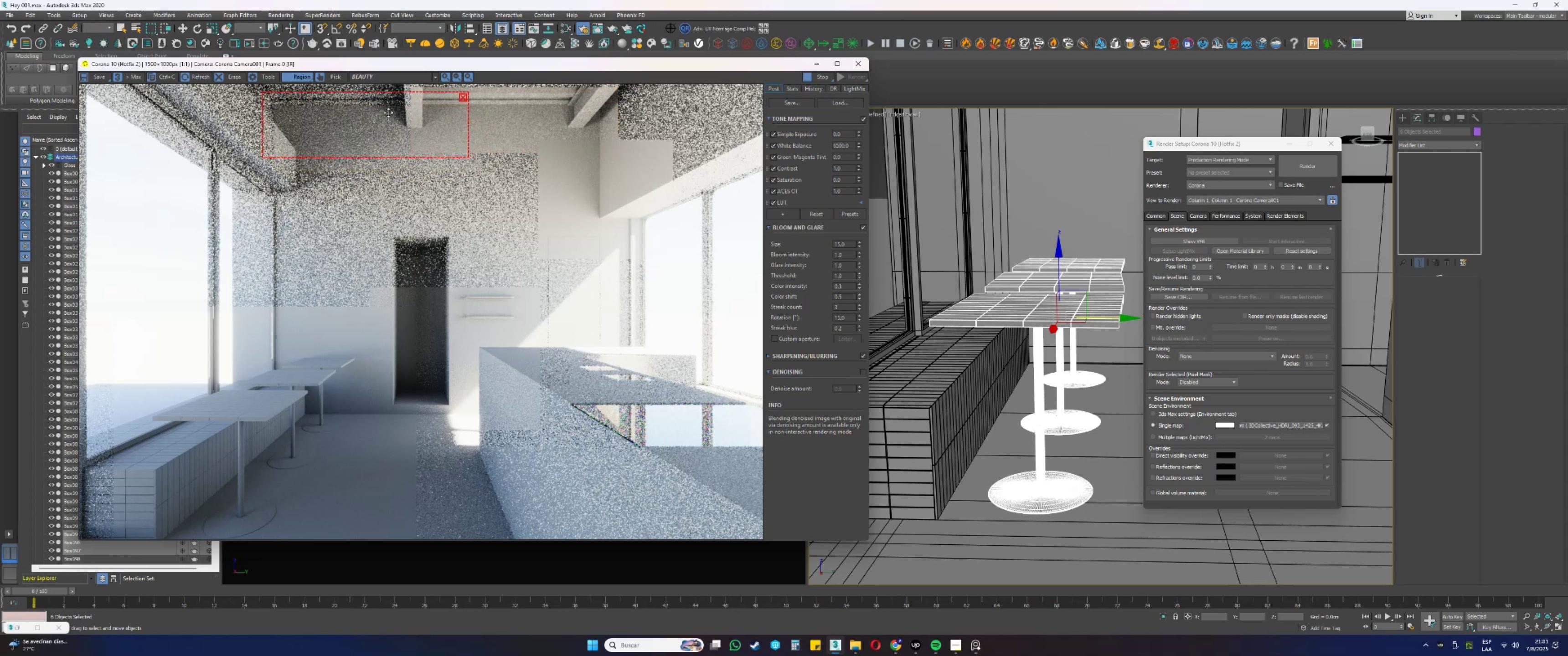 
wait(14.67)
 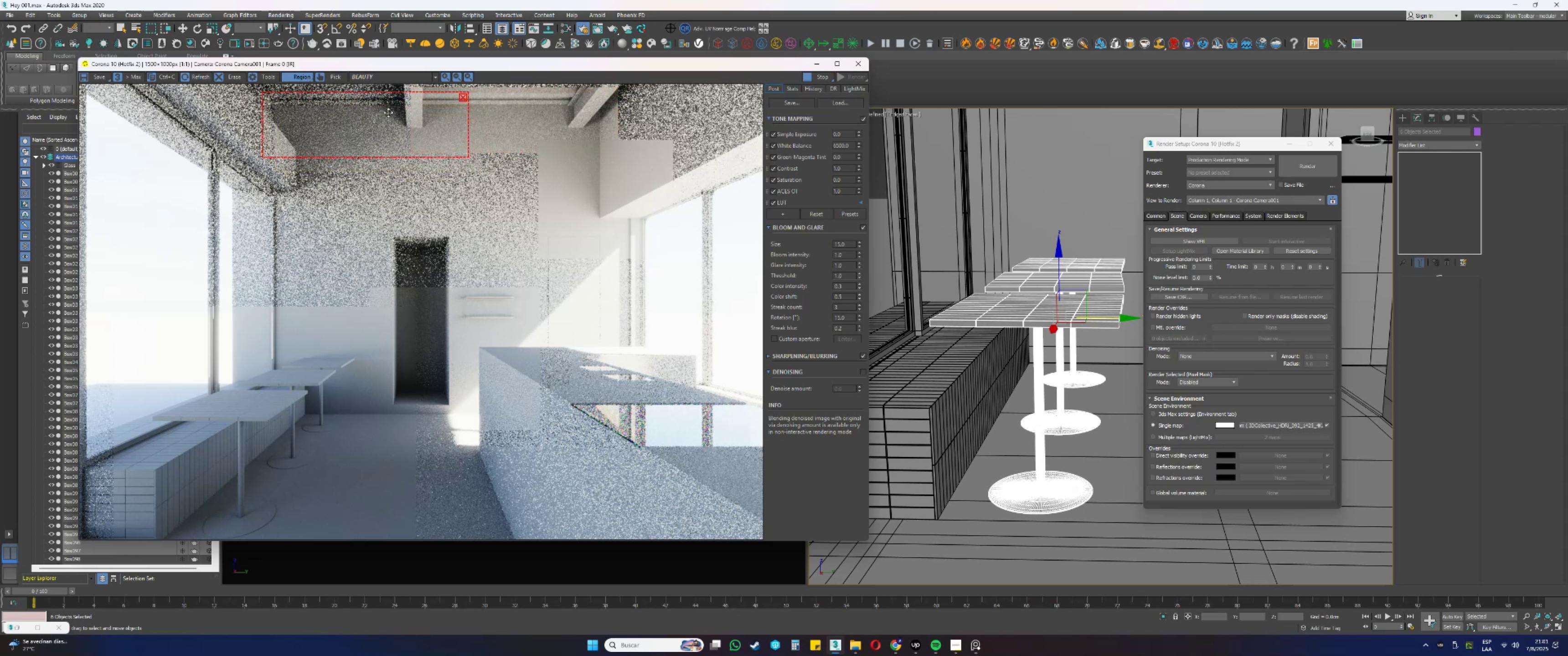 
left_click([568, 27])
 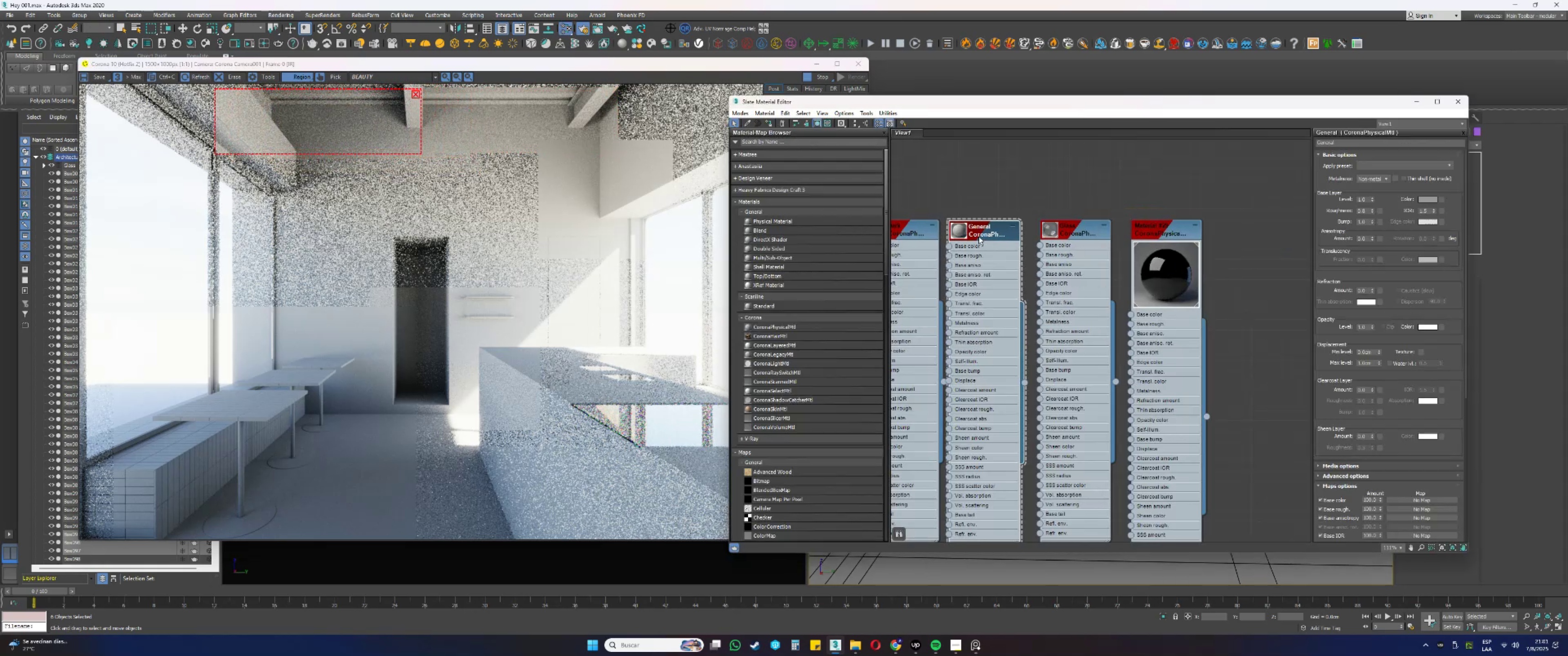 
double_click([972, 234])
 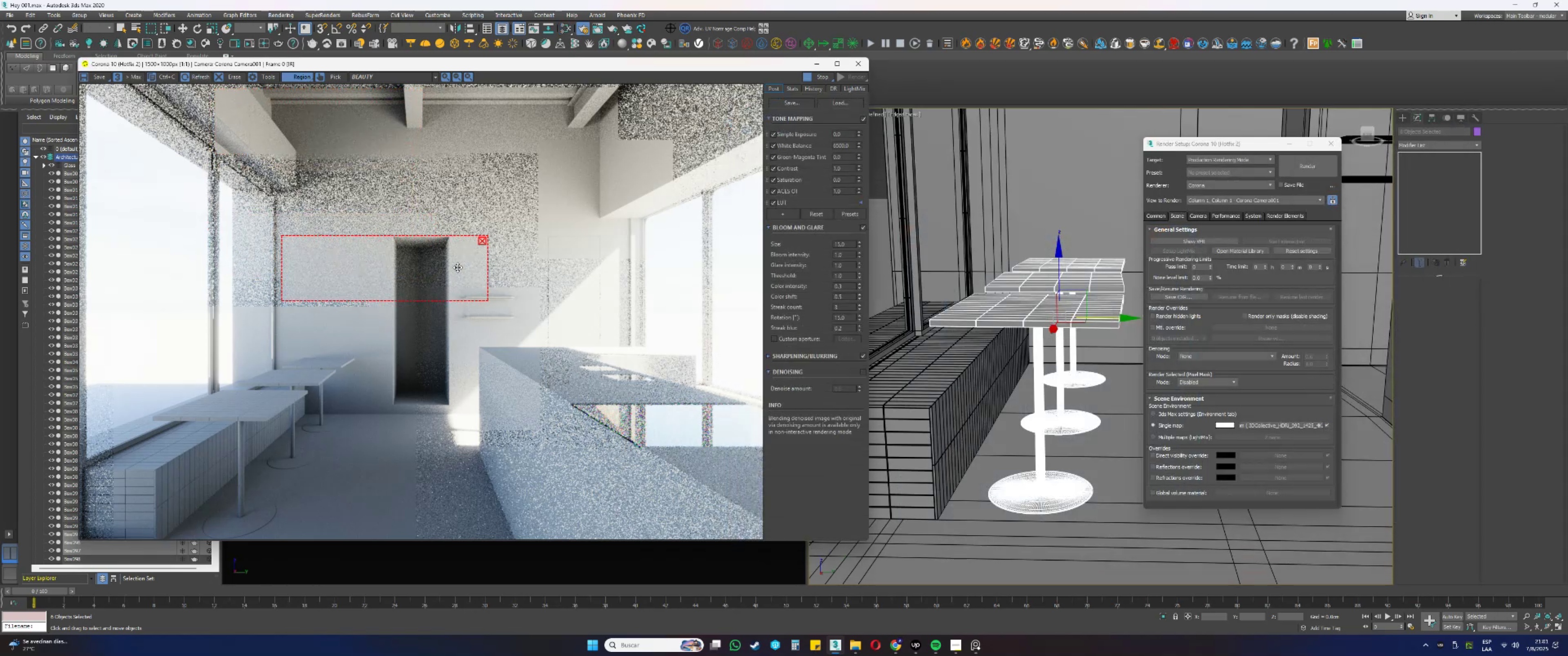 
wait(16.43)
 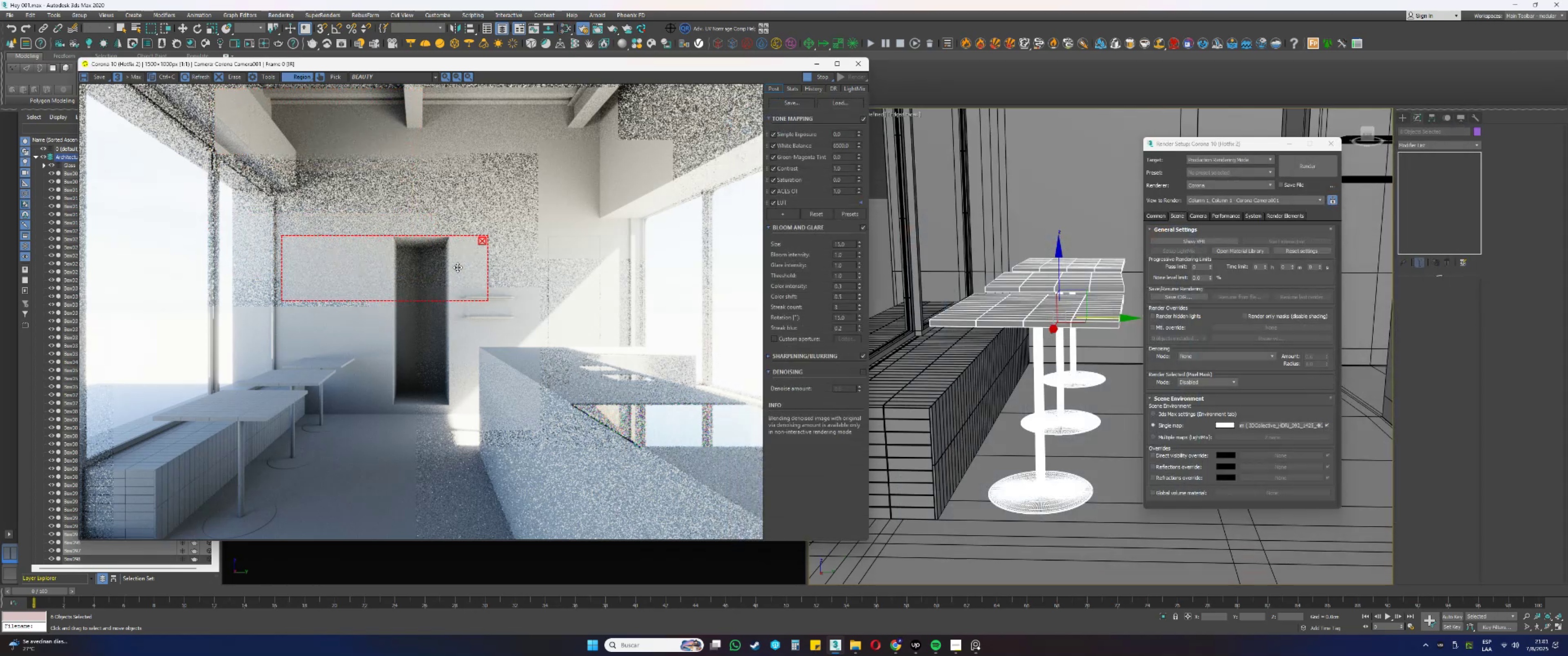 
scroll: coordinate [141, 495], scroll_direction: up, amount: 2.0
 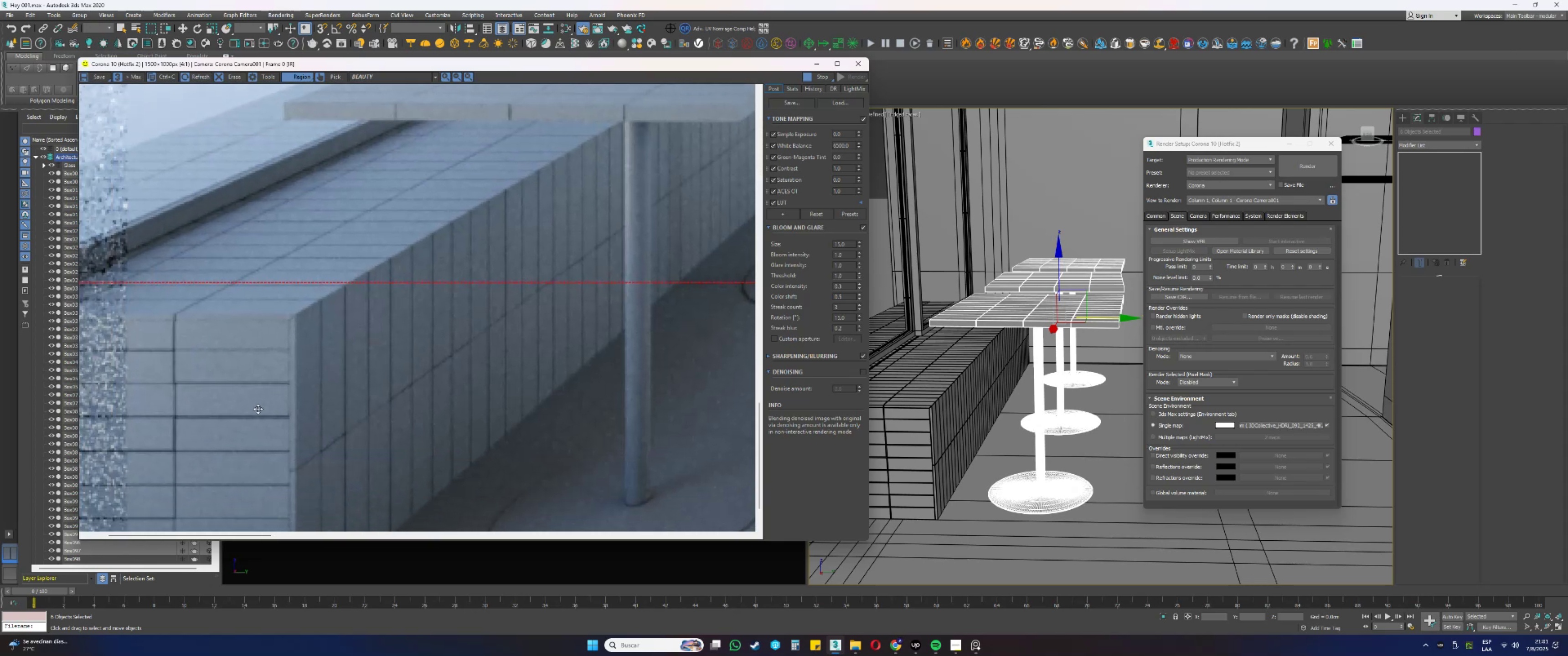 
scroll: coordinate [258, 409], scroll_direction: down, amount: 1.0
 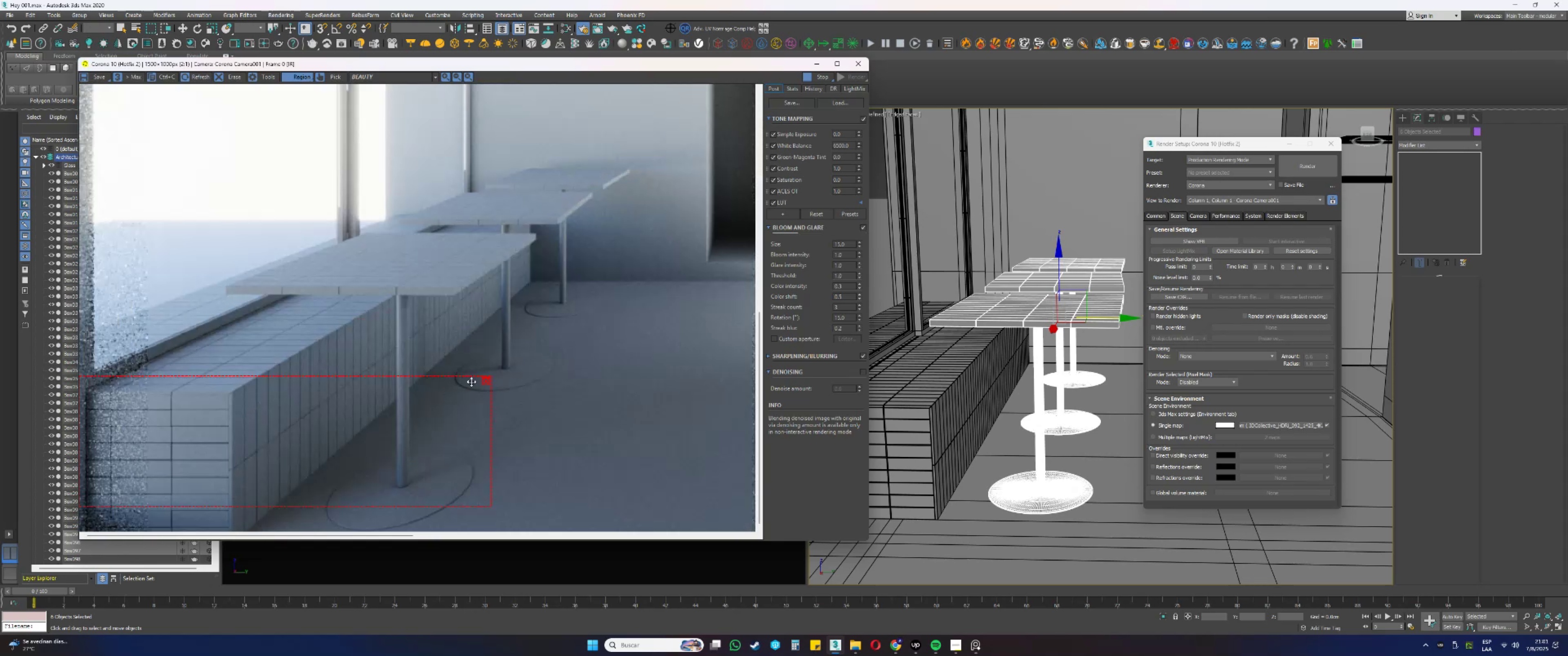 
left_click([488, 381])
 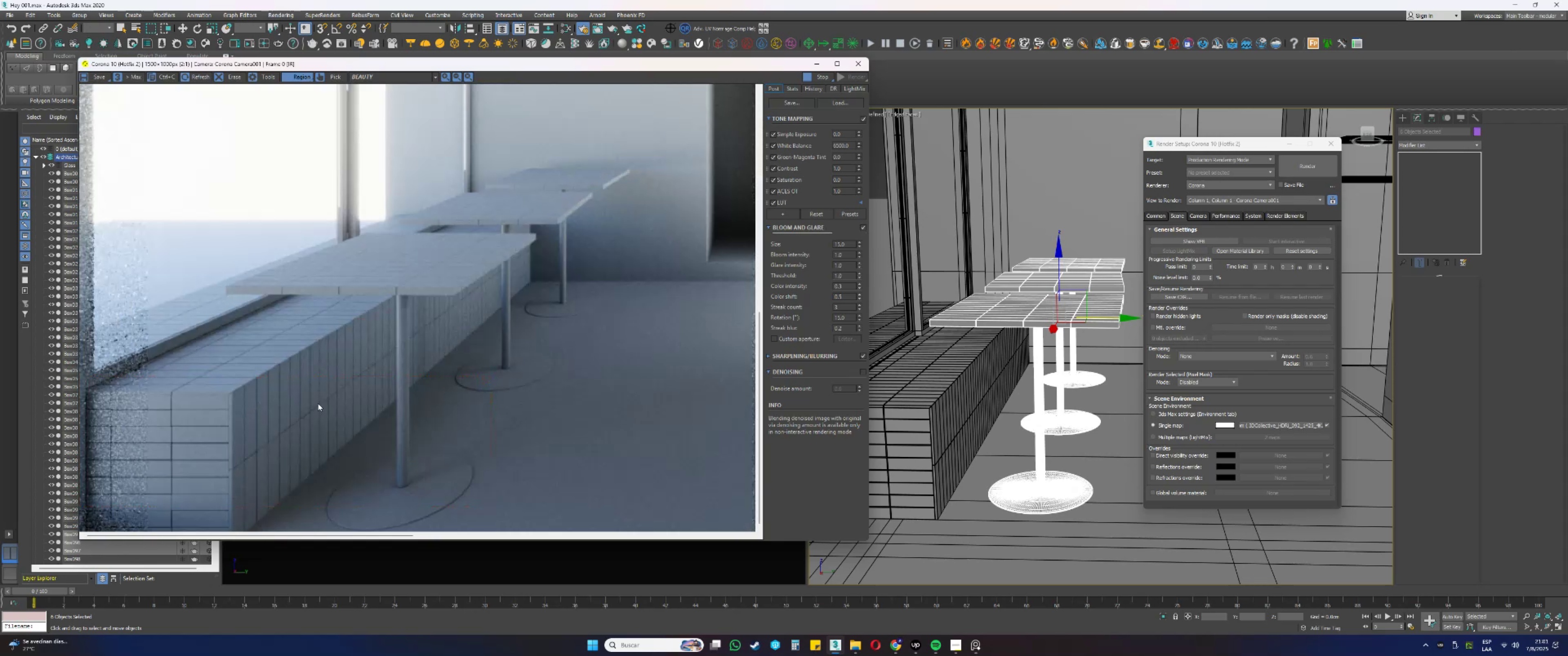 
scroll: coordinate [299, 401], scroll_direction: down, amount: 1.0
 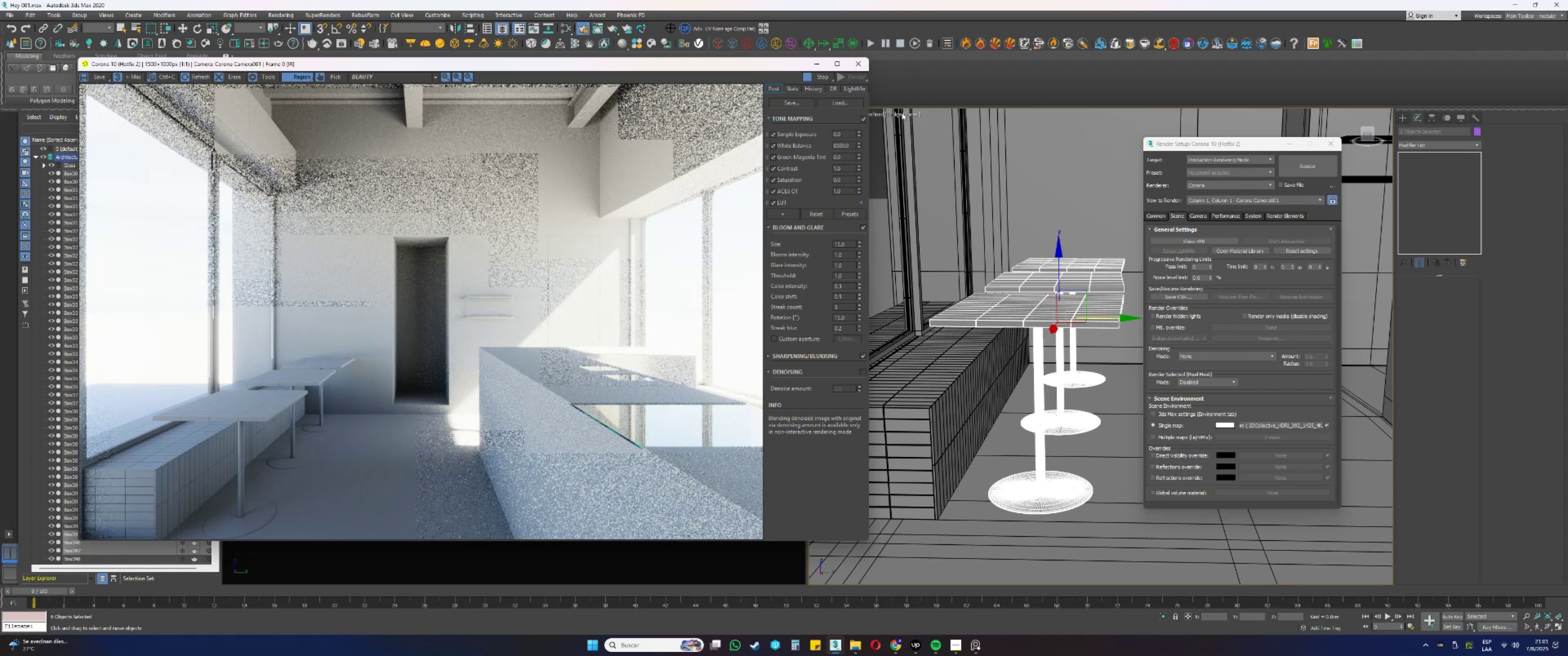 
left_click([823, 76])
 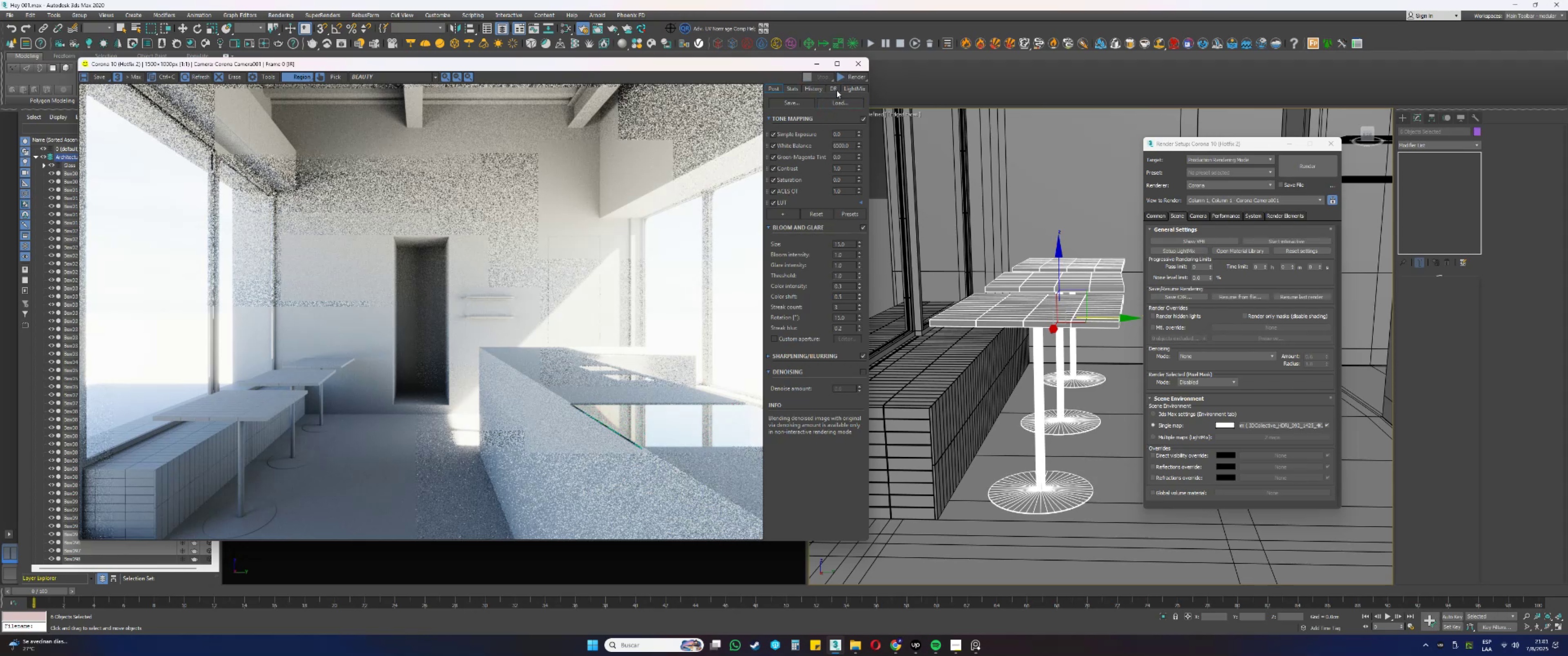 
left_click([861, 62])
 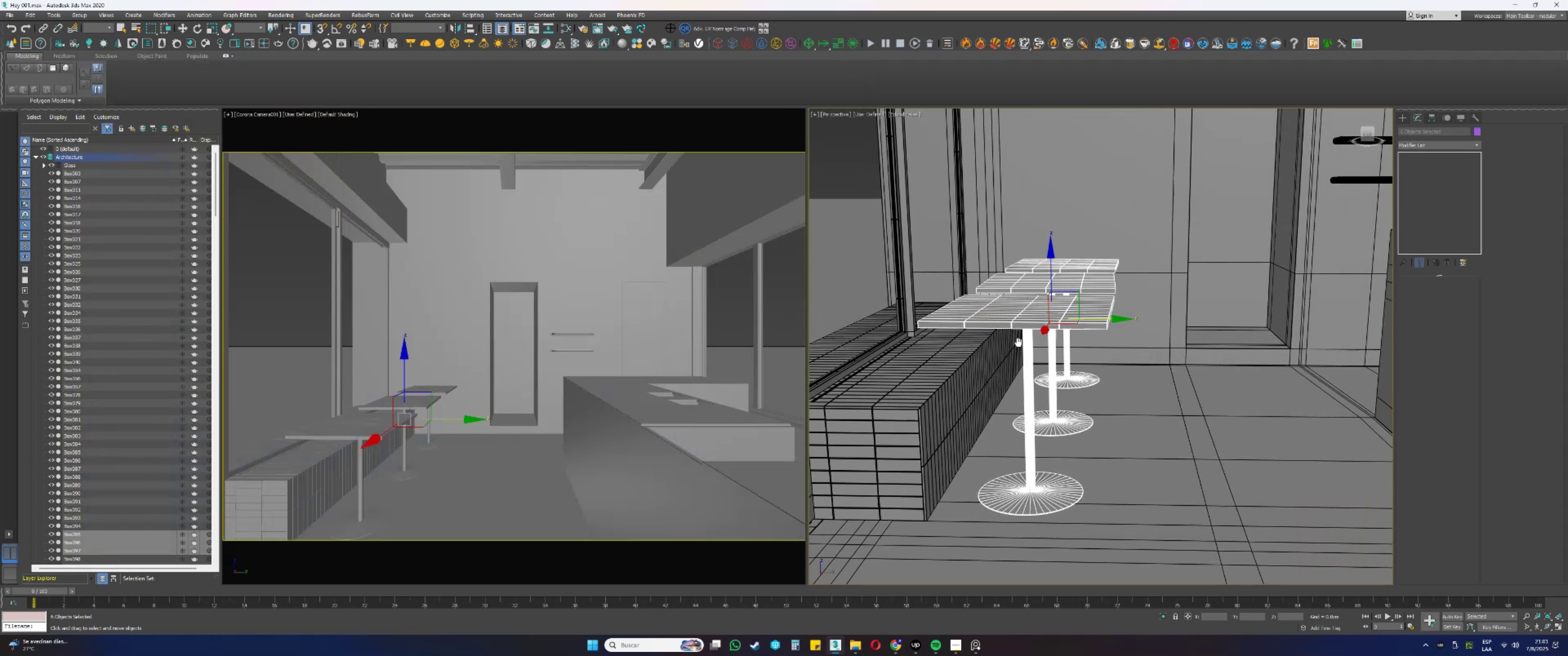 
hold_key(key=AltLeft, duration=0.55)
 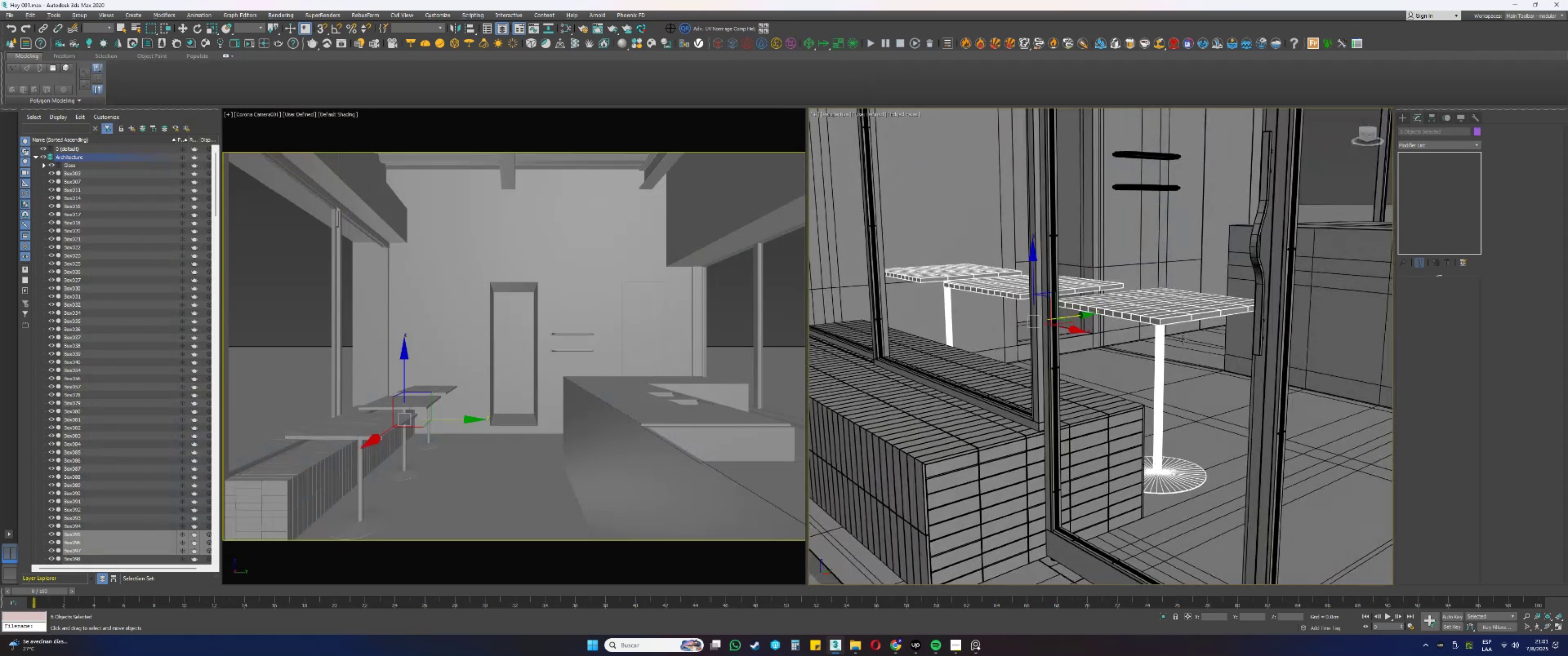 
scroll: coordinate [1186, 339], scroll_direction: down, amount: 2.0
 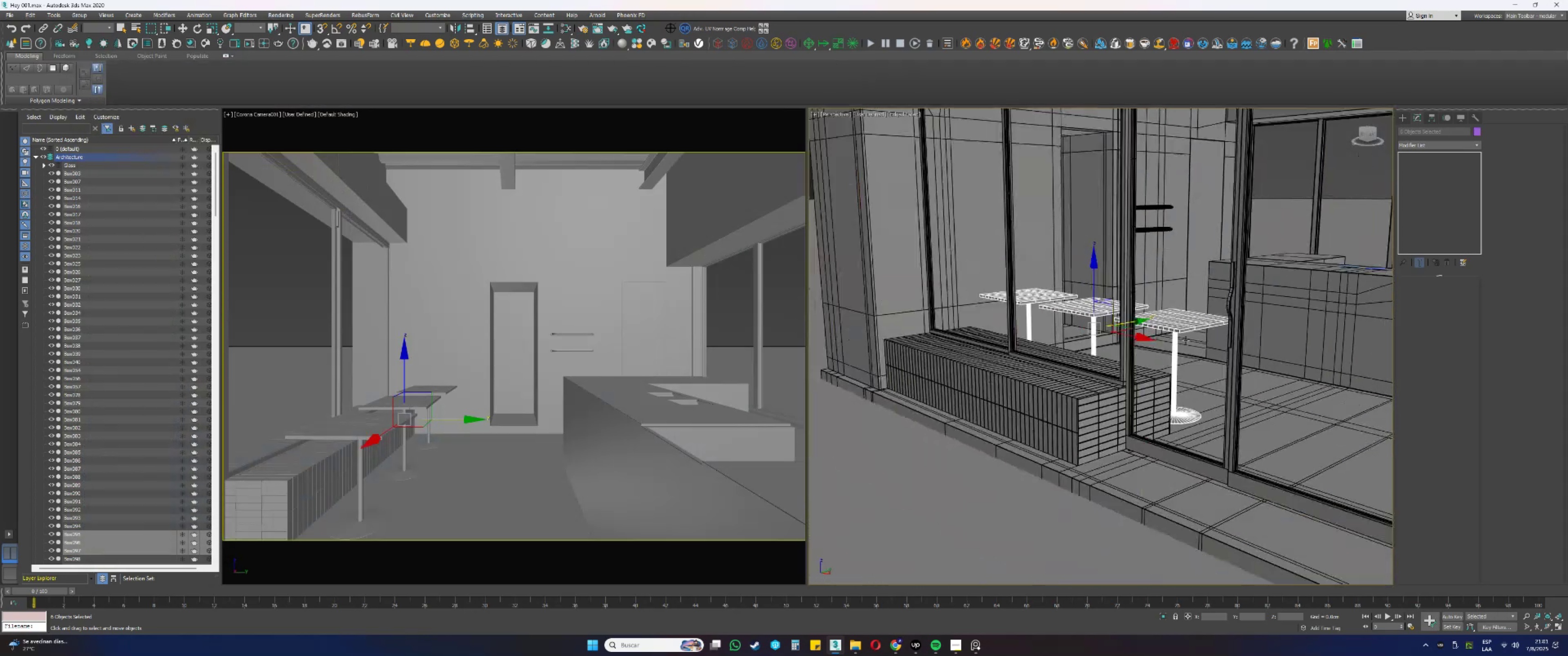 
key(Alt+AltLeft)
 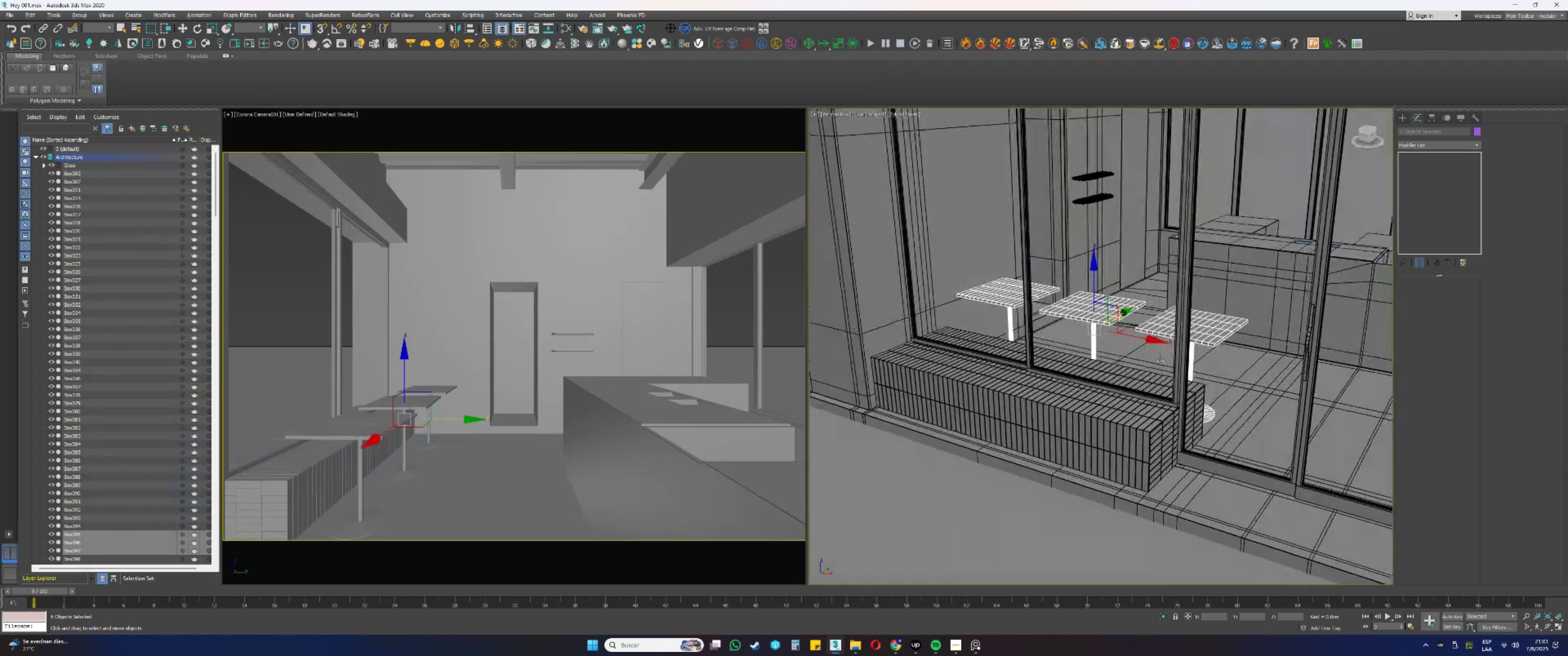 
key(Control+ControlLeft)
 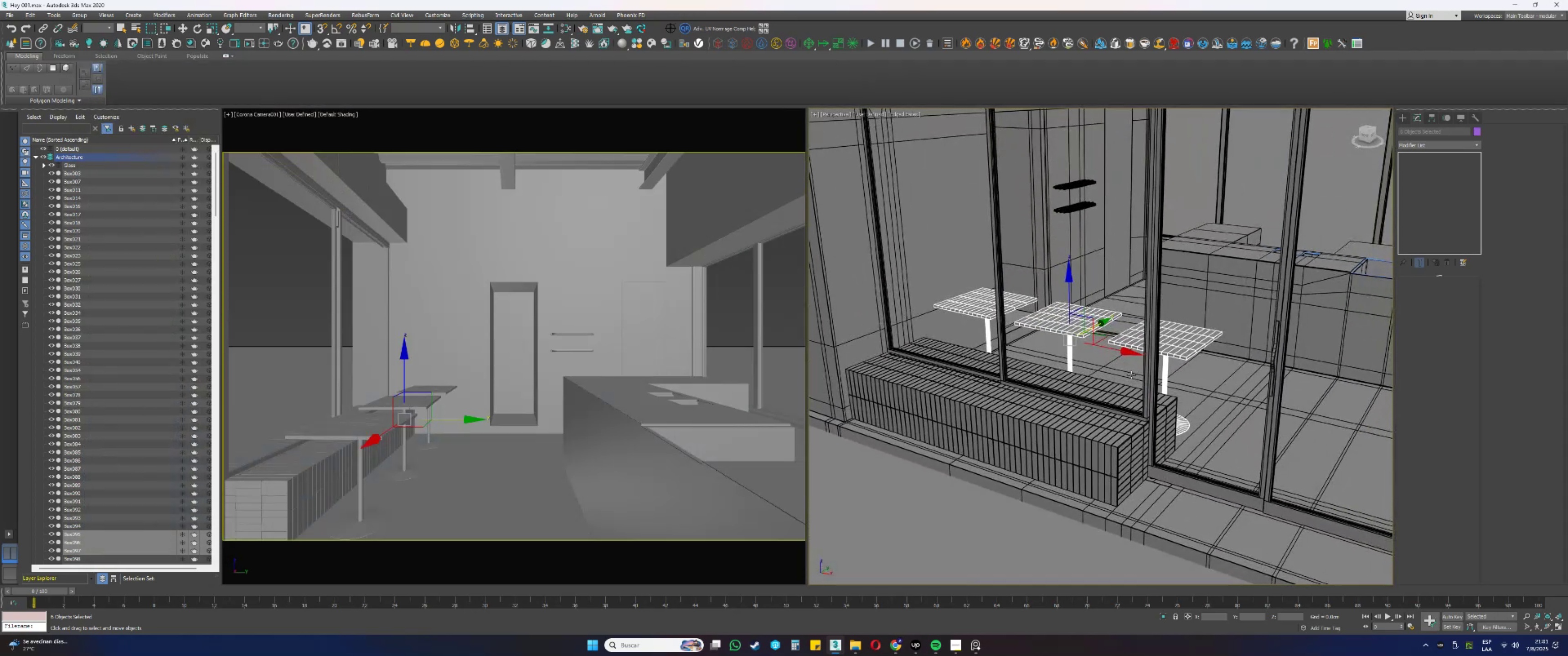 
key(Control+S)
 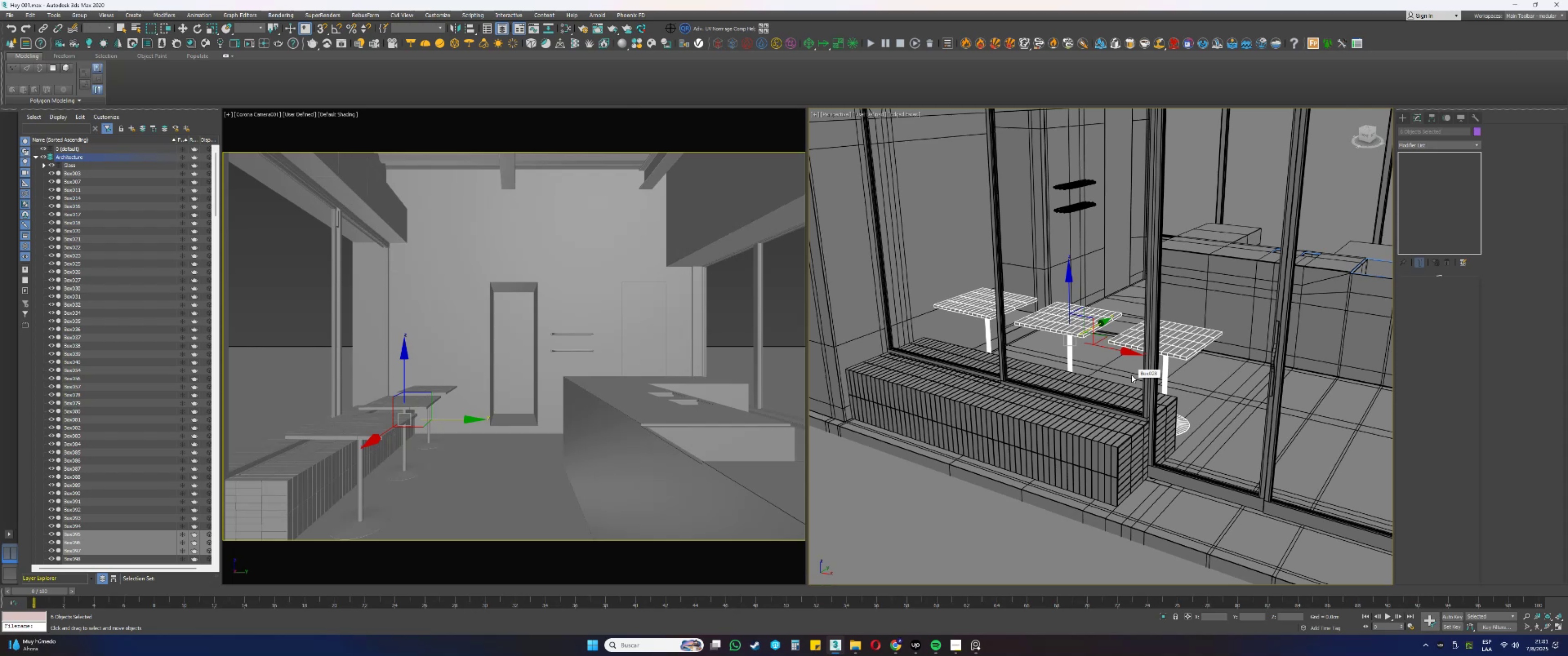 
wait(9.2)
 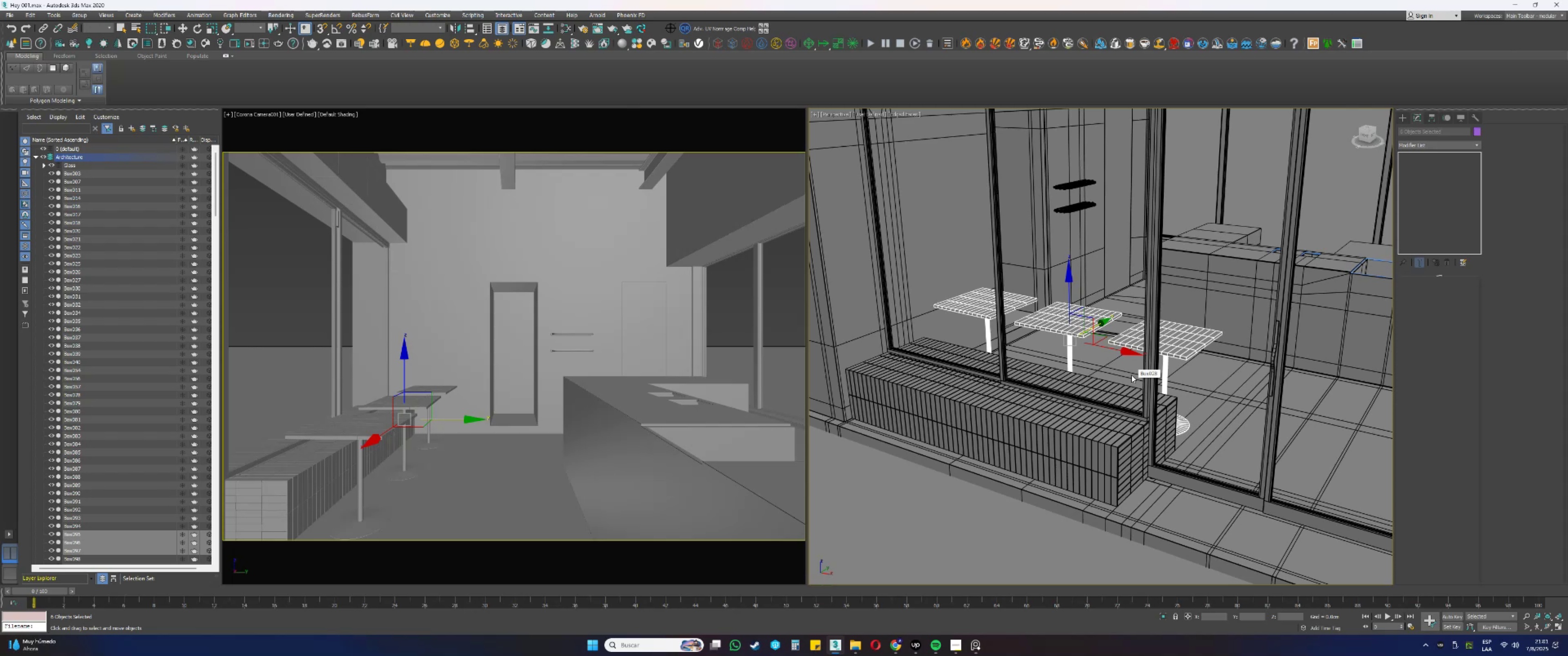 
scroll: coordinate [1088, 398], scroll_direction: up, amount: 2.0
 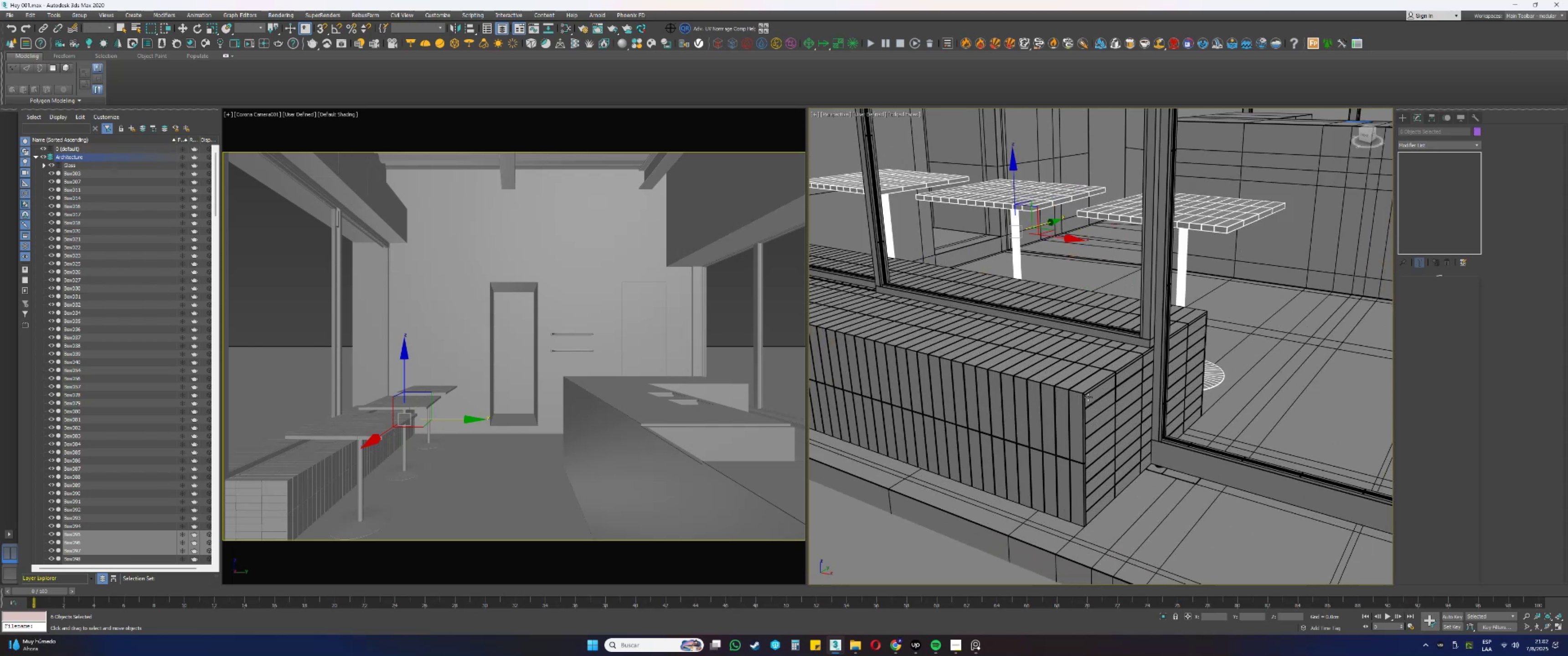 
key(F4)
 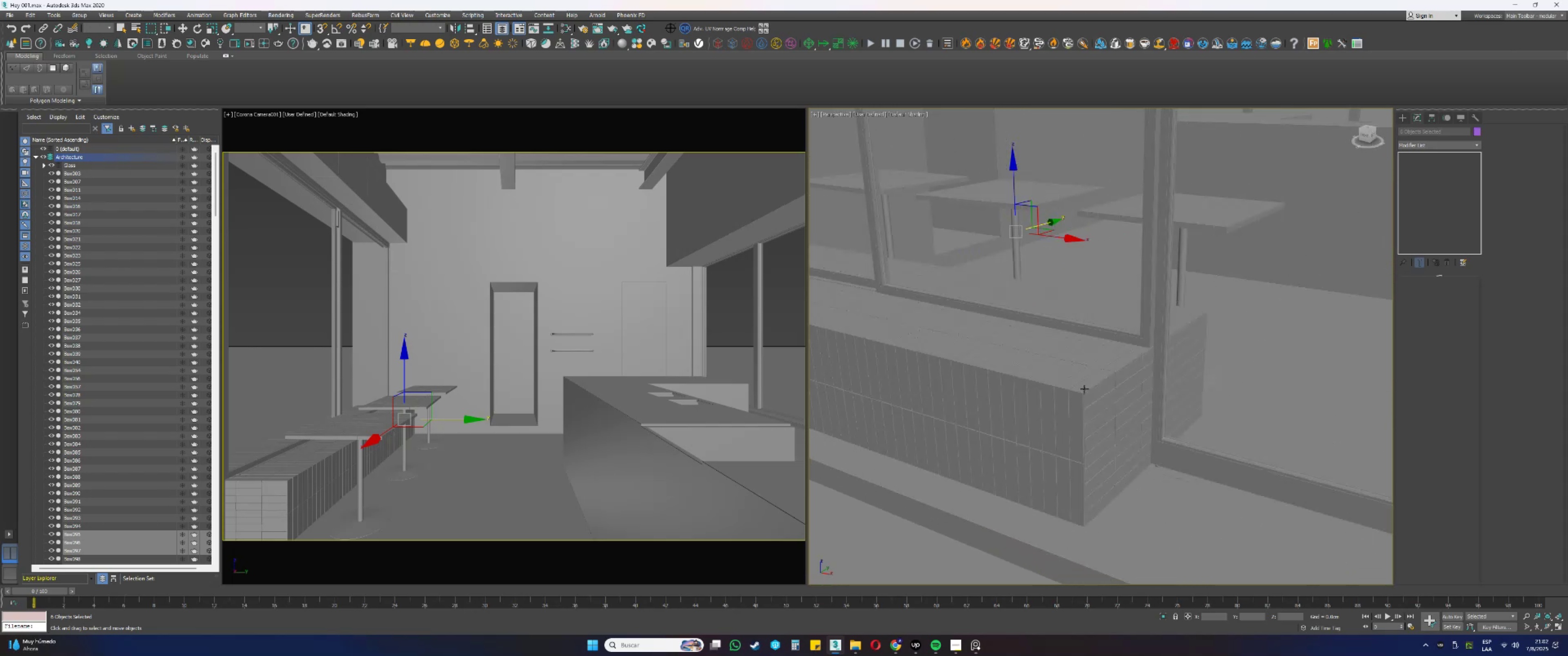 
left_click([1084, 389])
 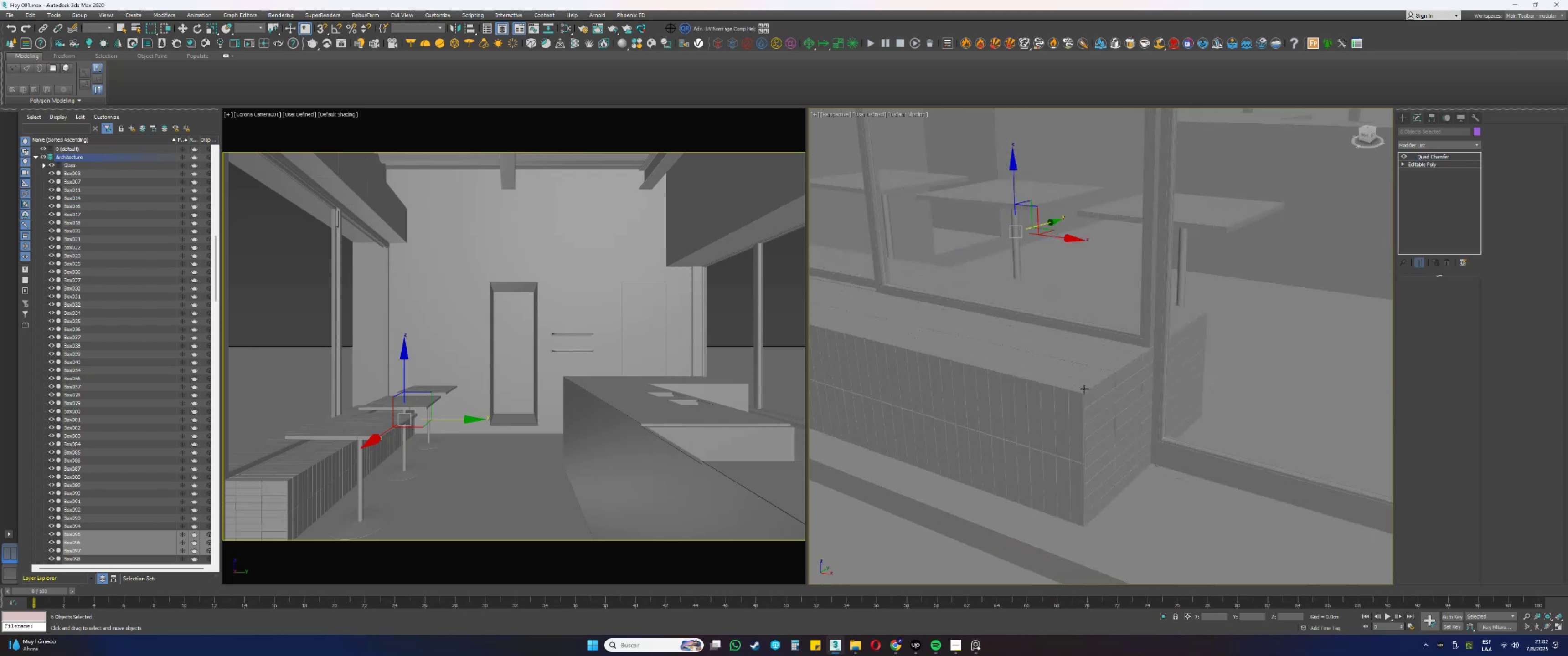 
key(F4)
 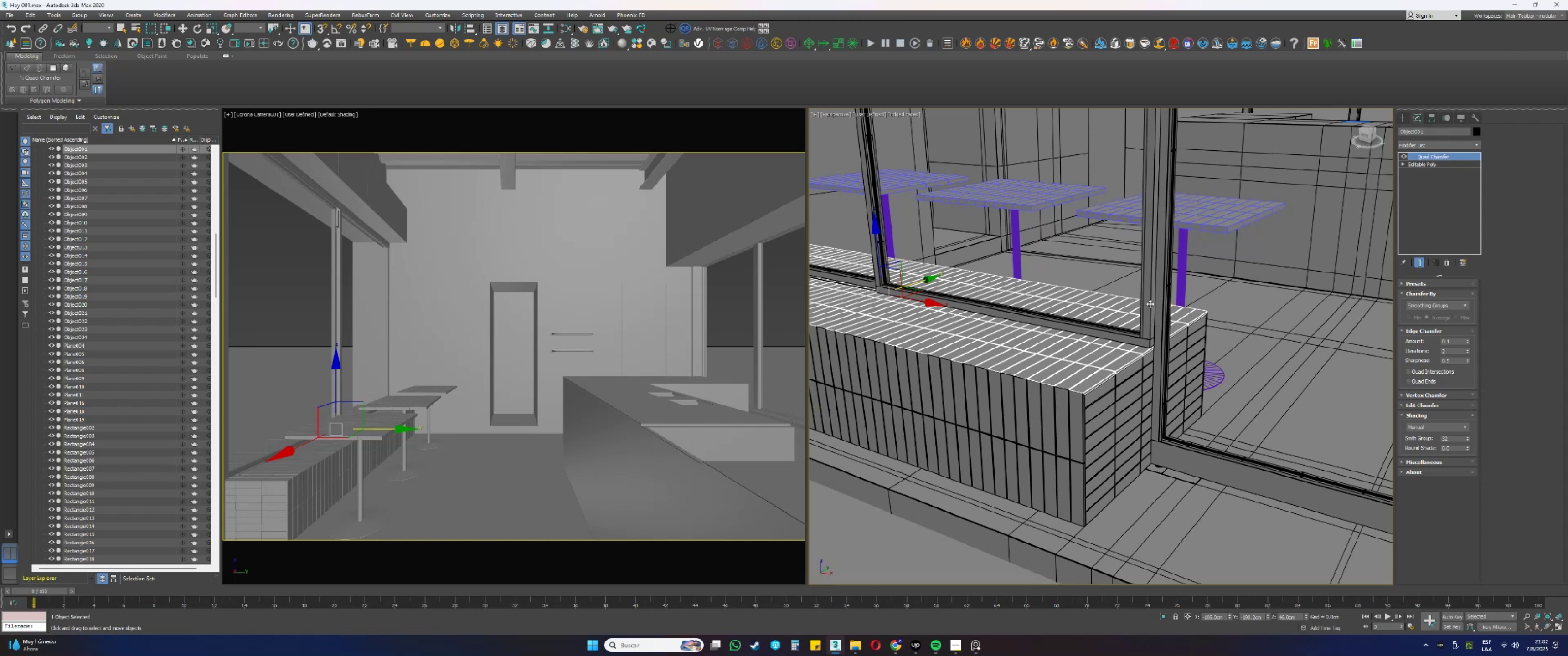 
wait(11.27)
 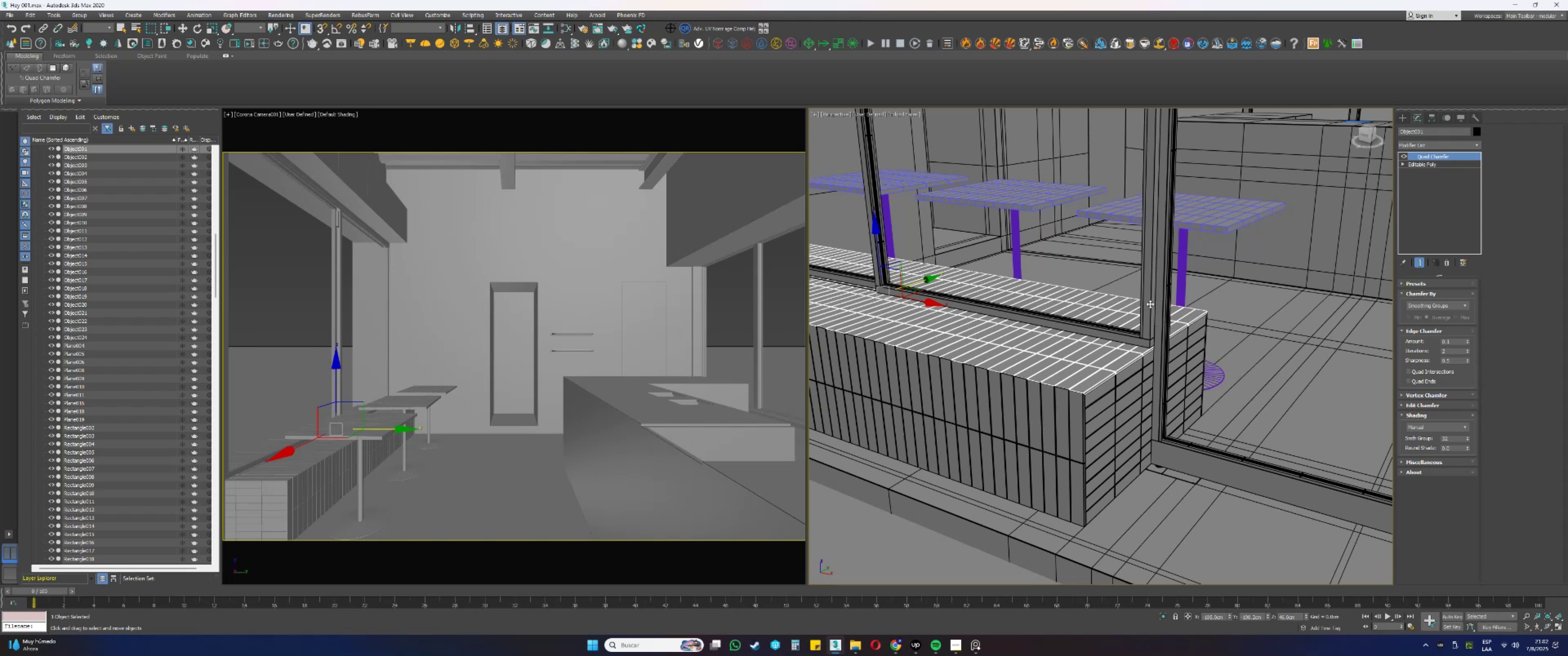 
scroll: coordinate [1149, 341], scroll_direction: down, amount: 6.0
 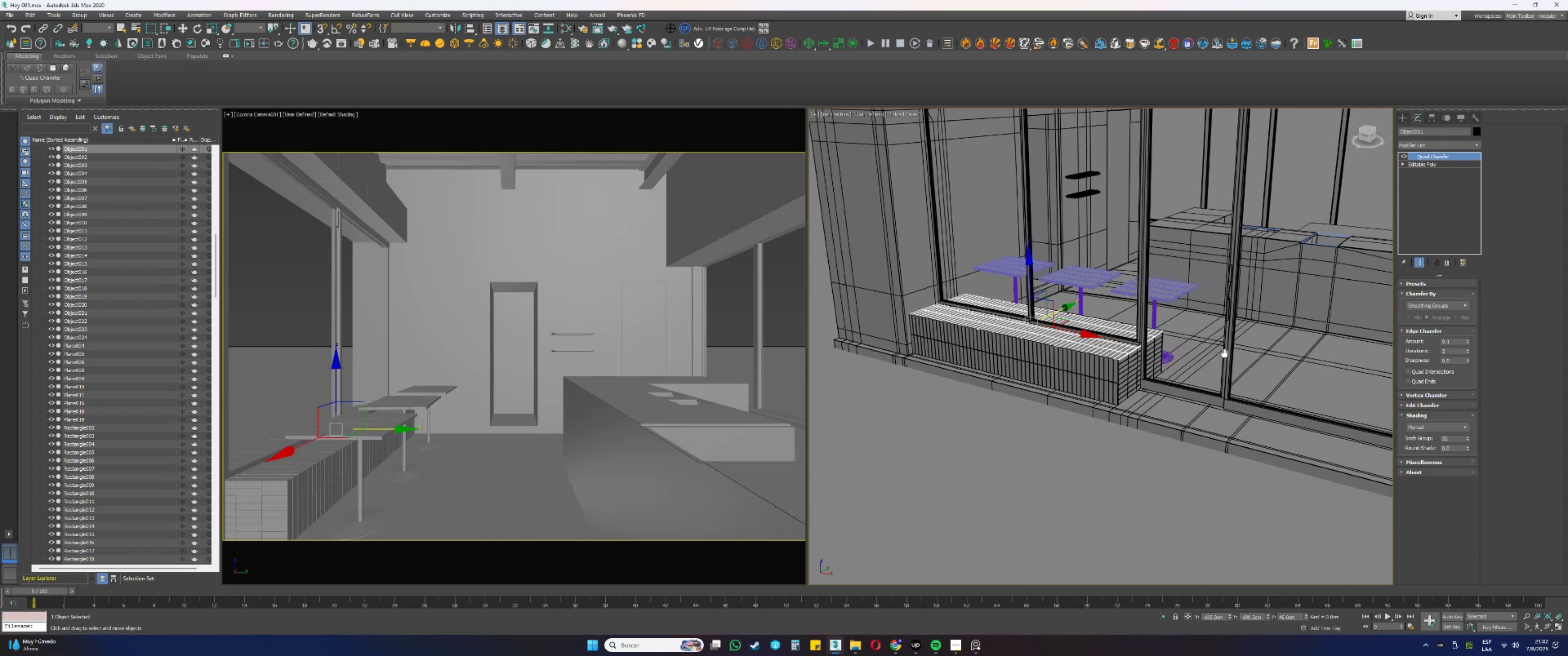 
hold_key(key=AltLeft, duration=0.37)
 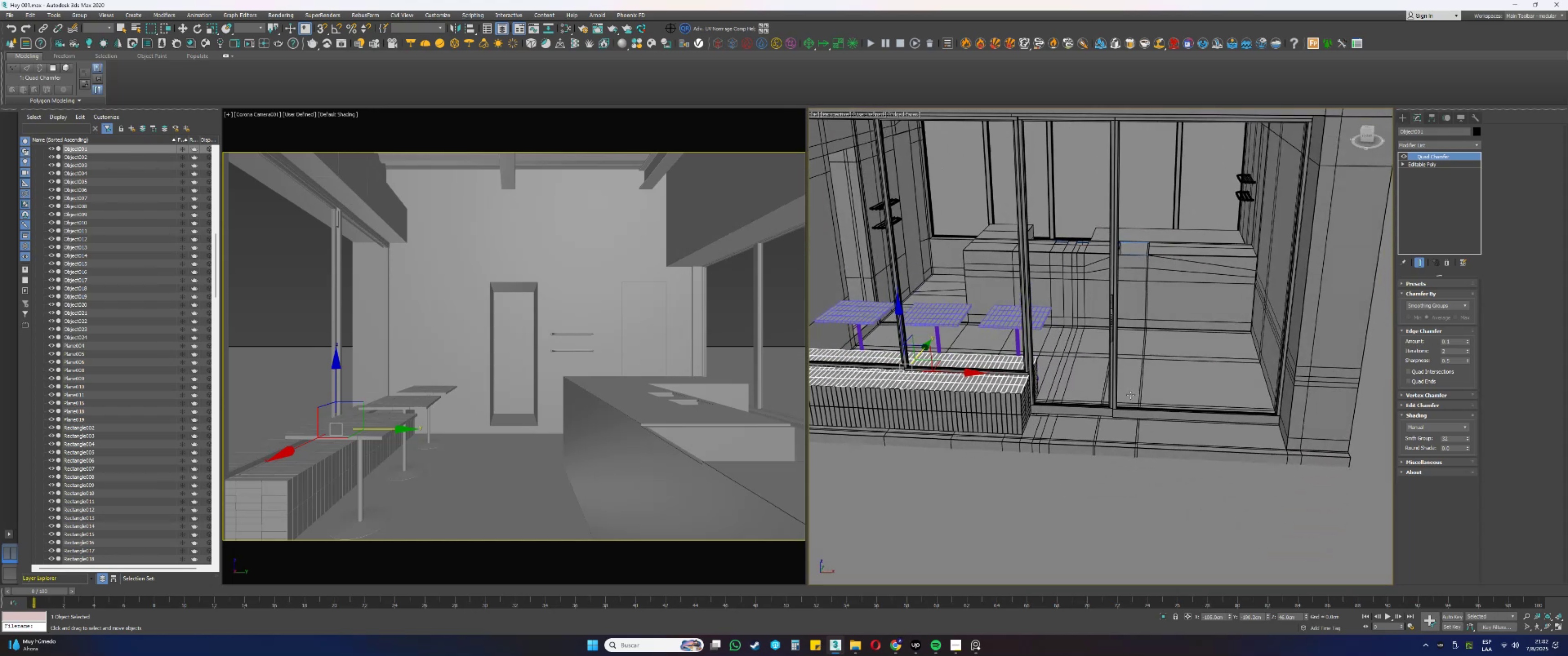 
key(Alt+AltLeft)
 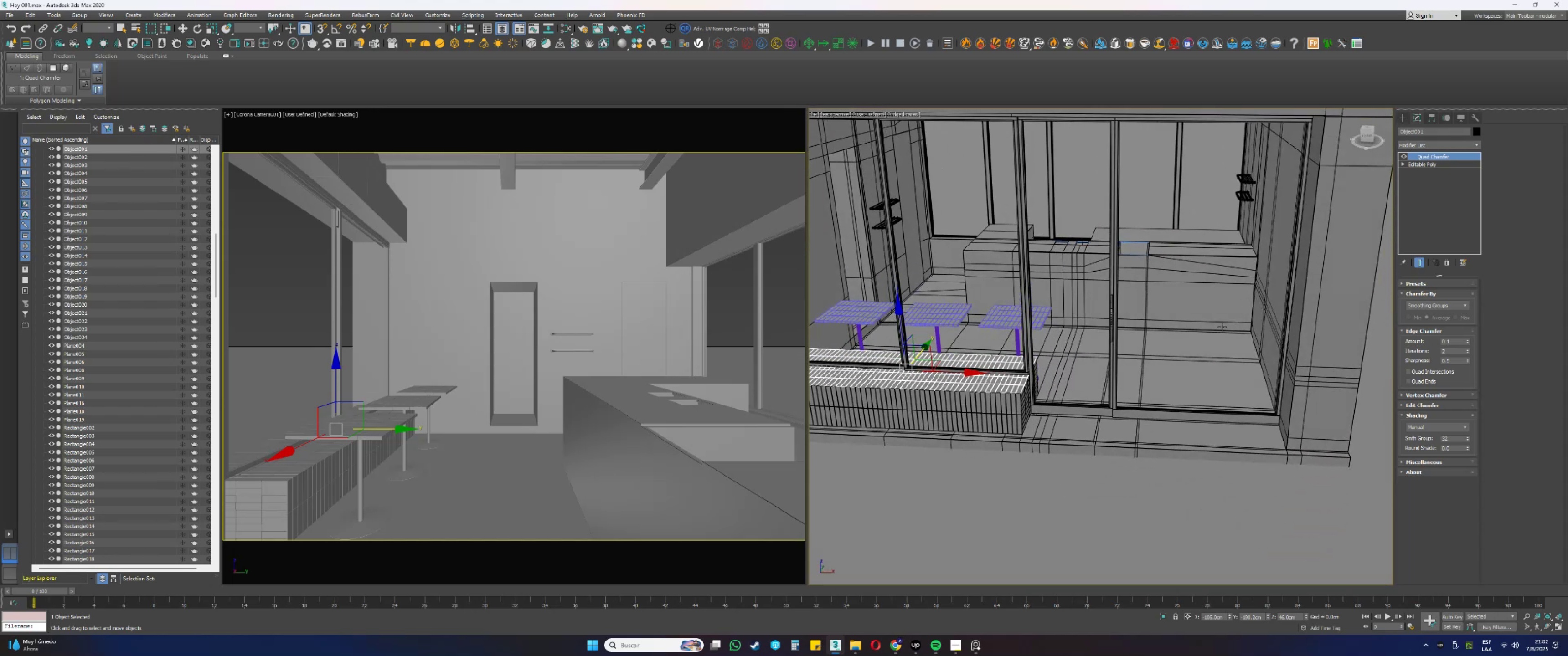 
scroll: coordinate [1169, 328], scroll_direction: down, amount: 1.0
 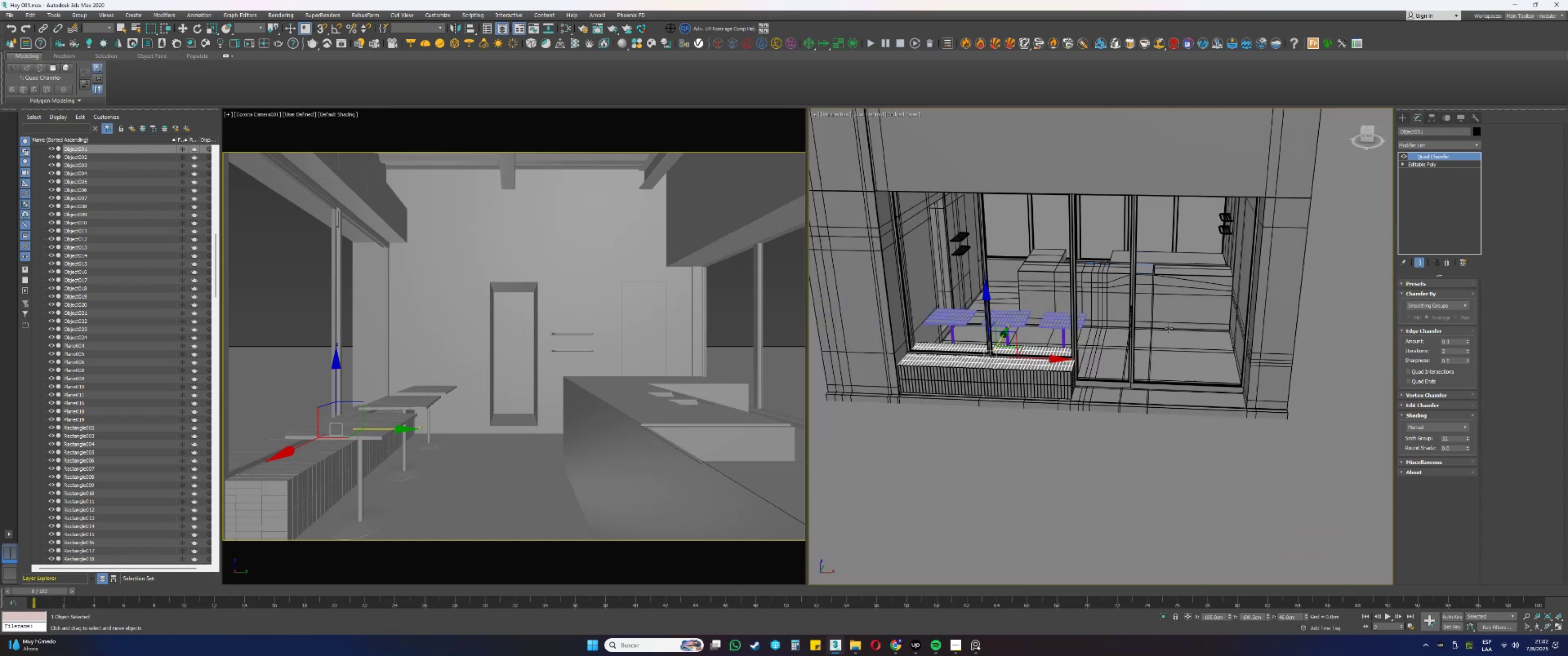 
hold_key(key=AltLeft, duration=1.53)
 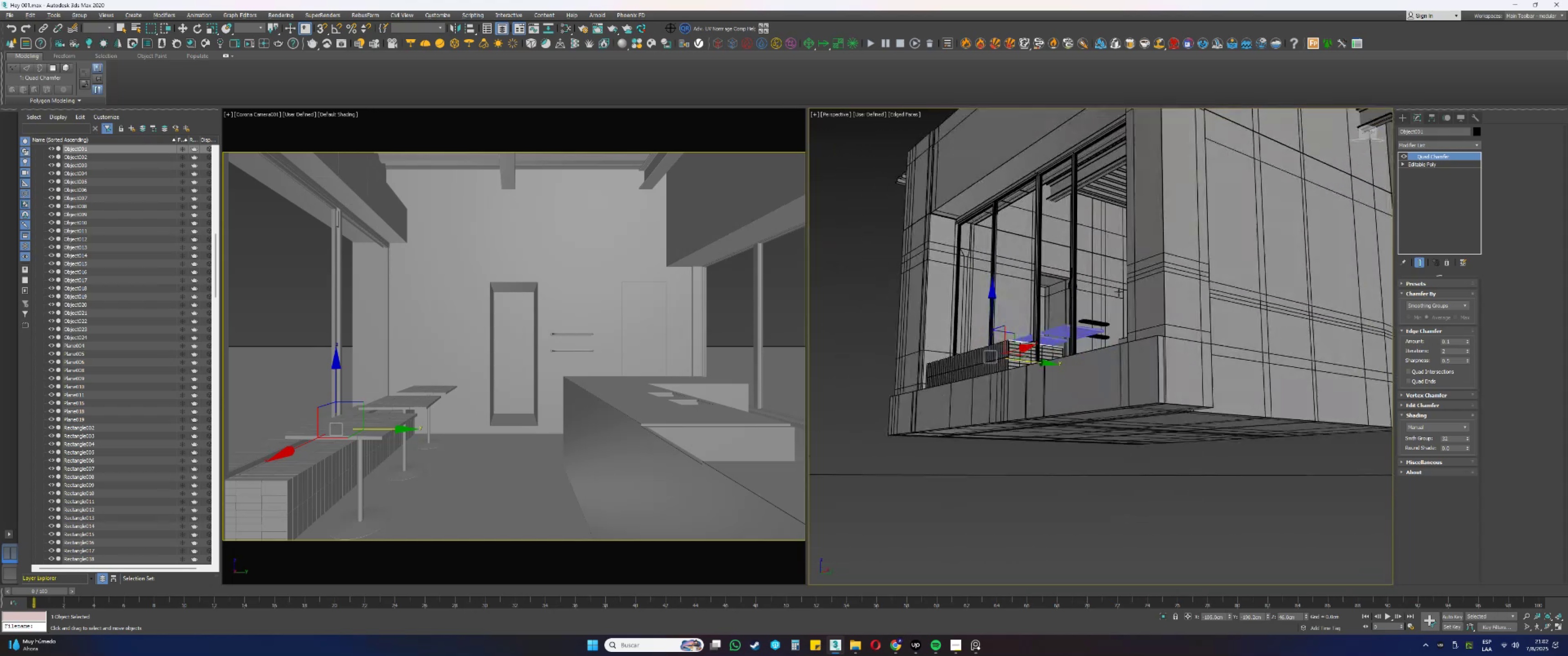 
hold_key(key=AltLeft, duration=1.52)
 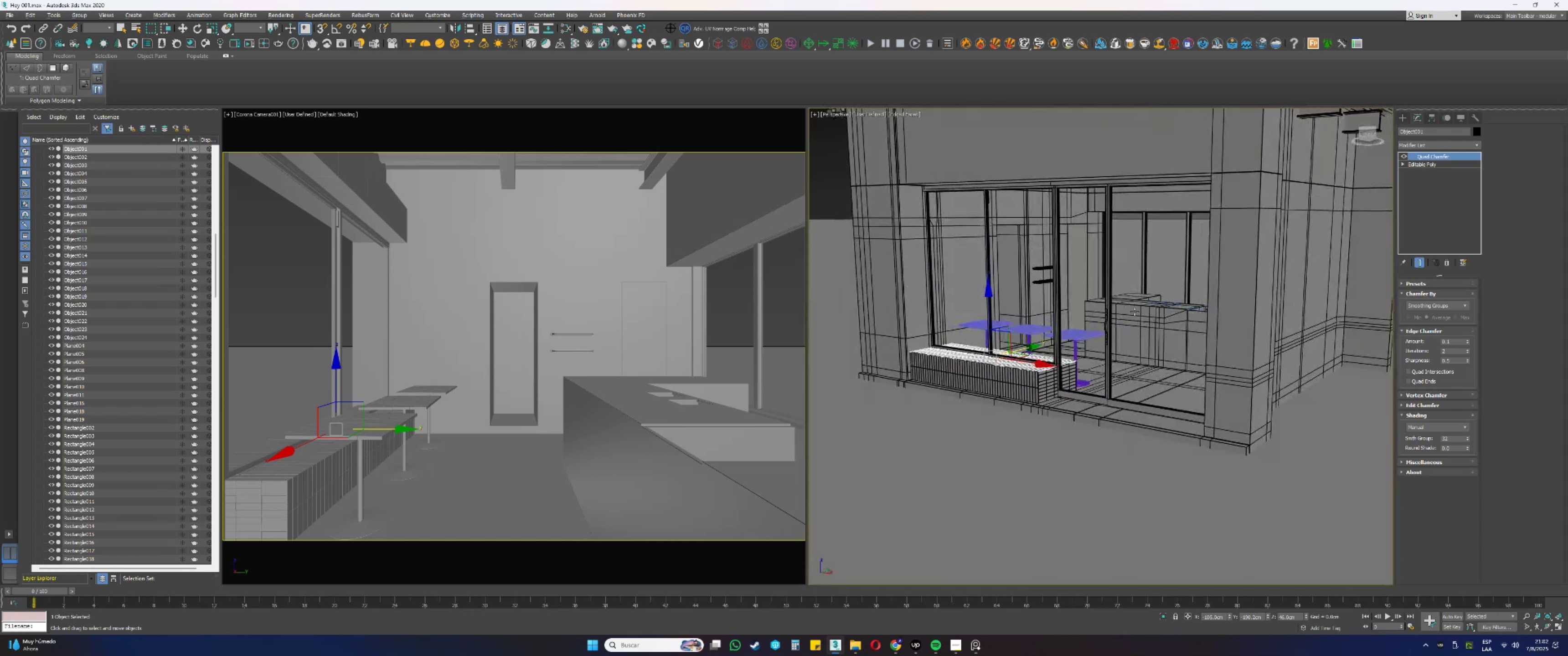 
key(Alt+AltLeft)
 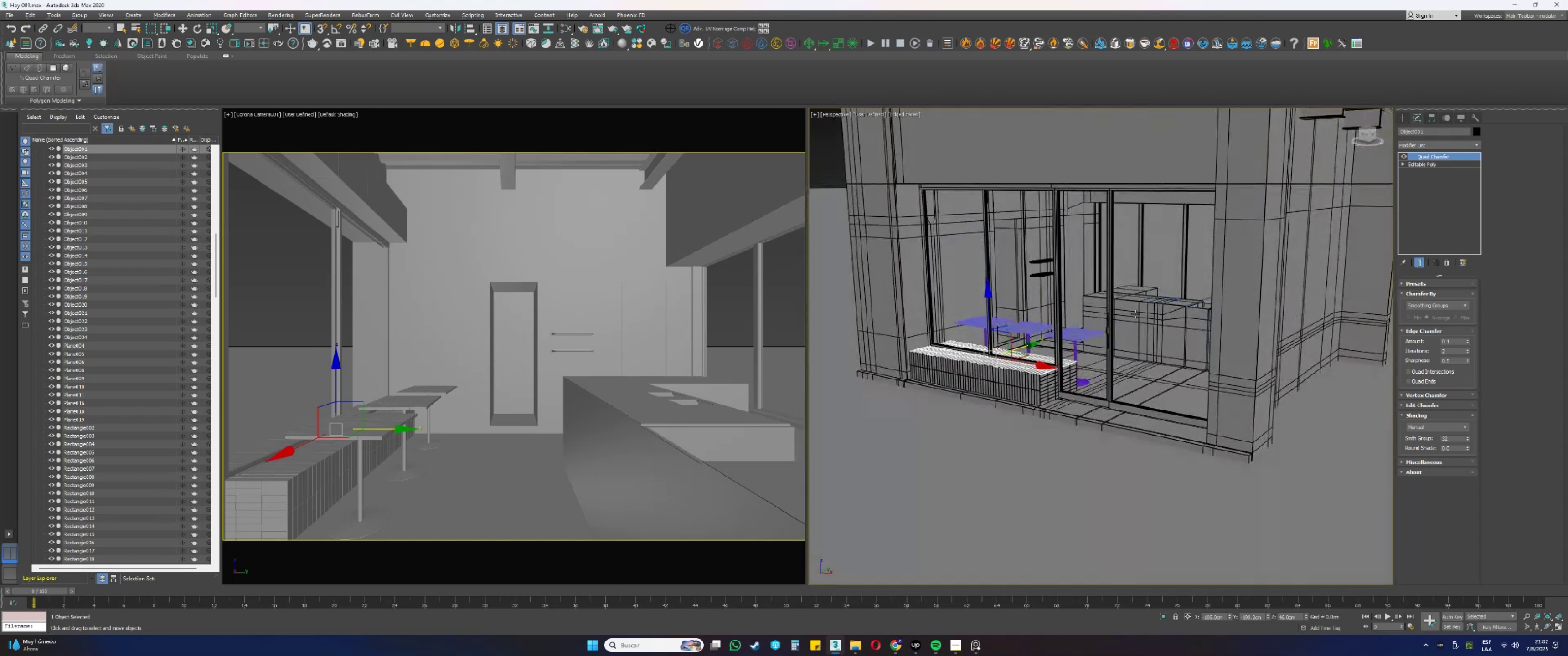 
key(Alt+AltLeft)
 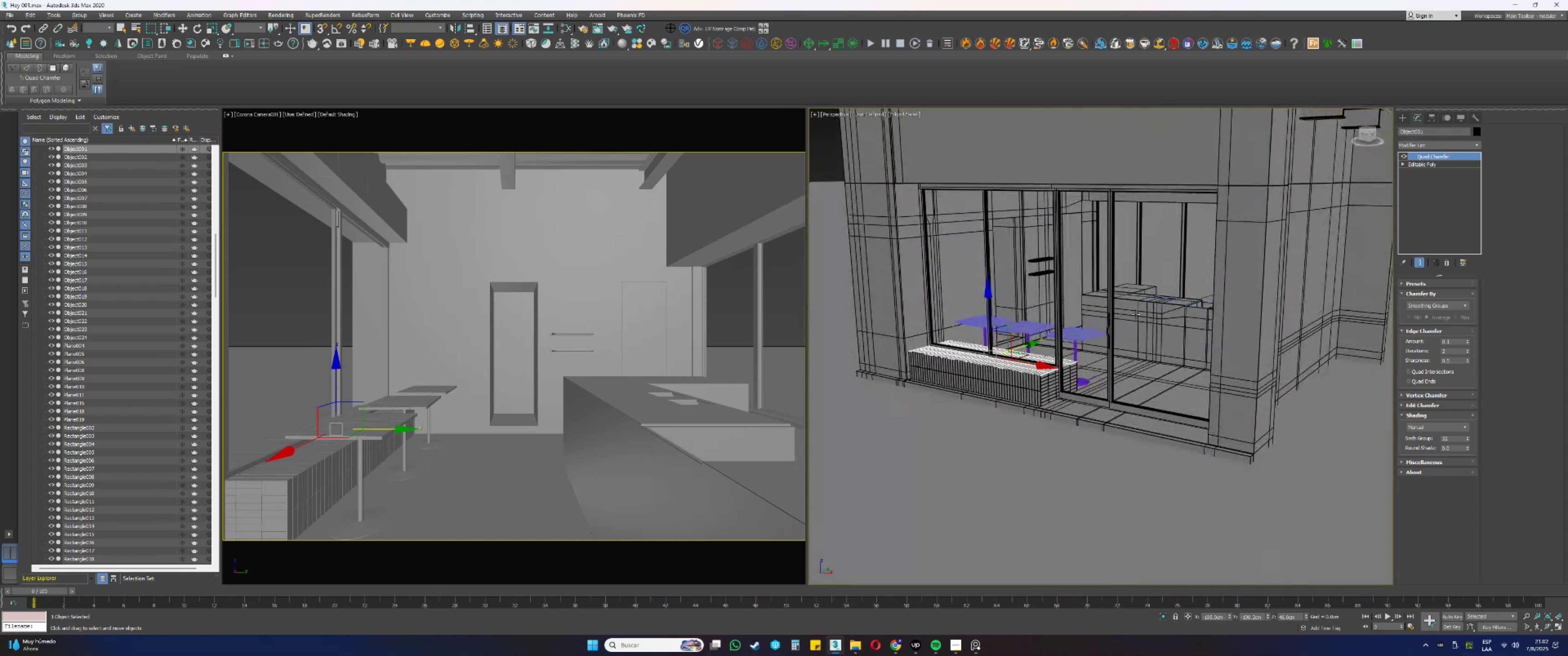 
key(Alt+AltLeft)
 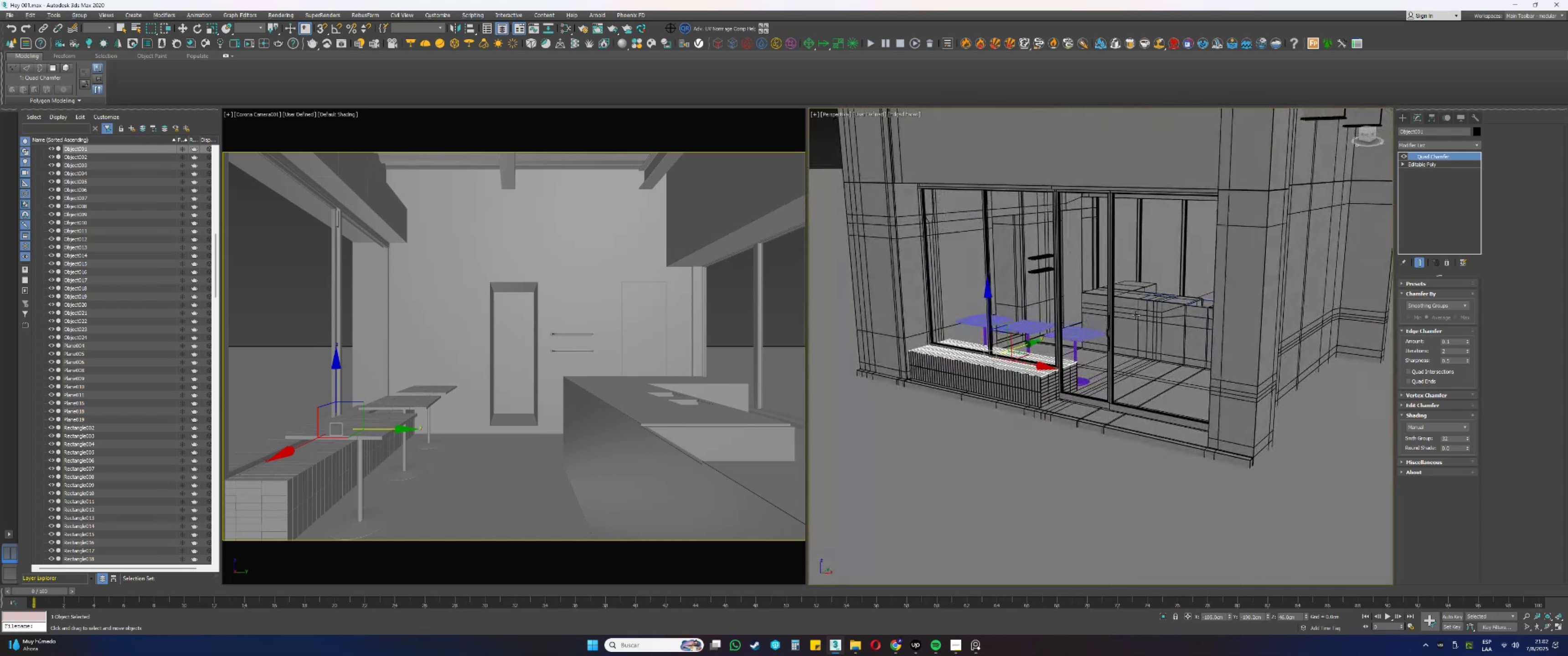 
key(Alt+AltLeft)
 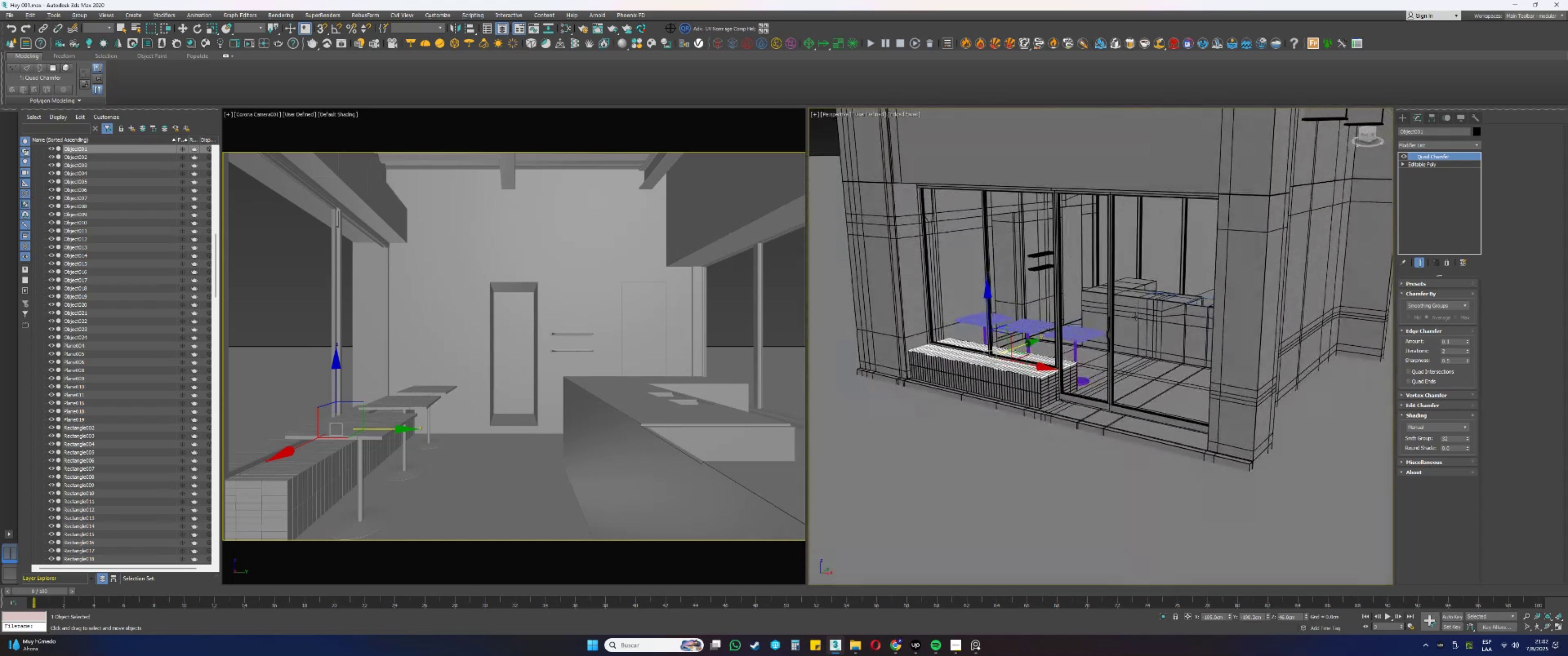 
key(Alt+AltLeft)
 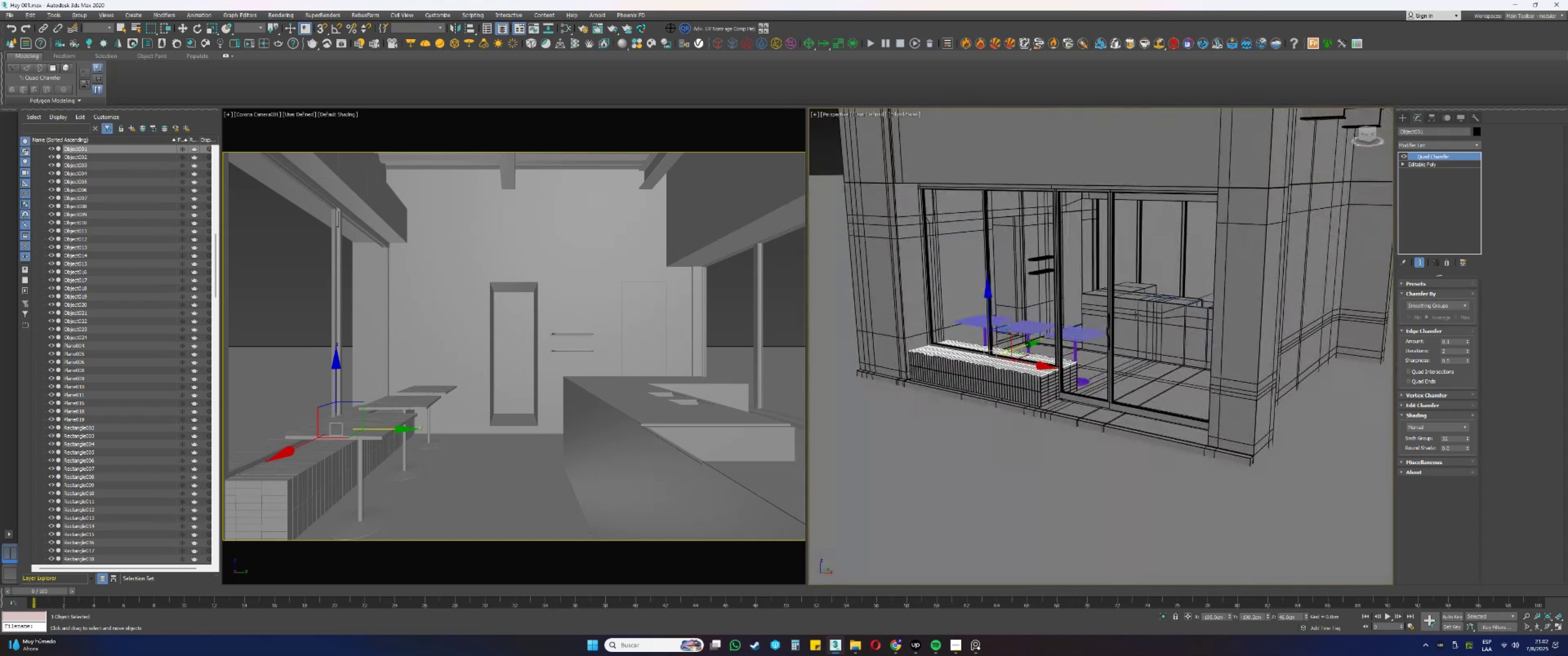 
key(Alt+AltLeft)
 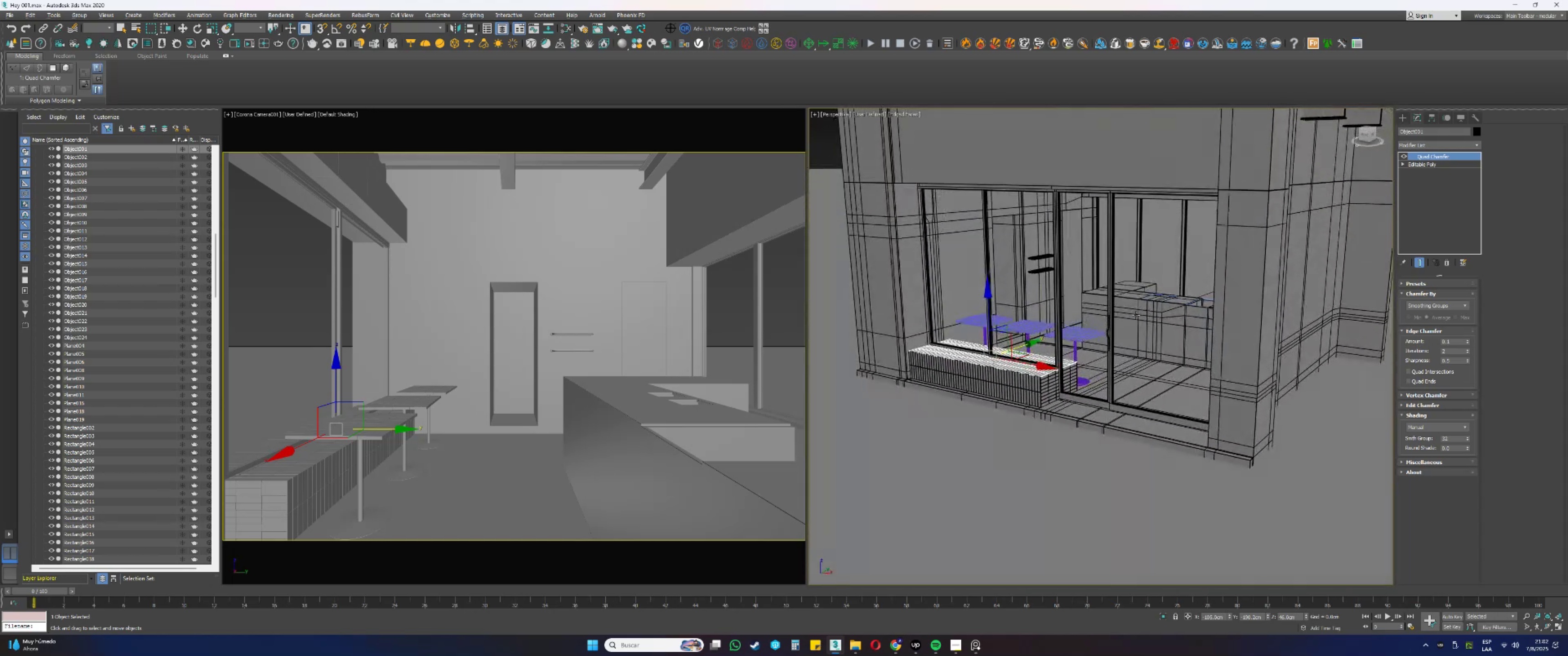 
key(Alt+AltLeft)
 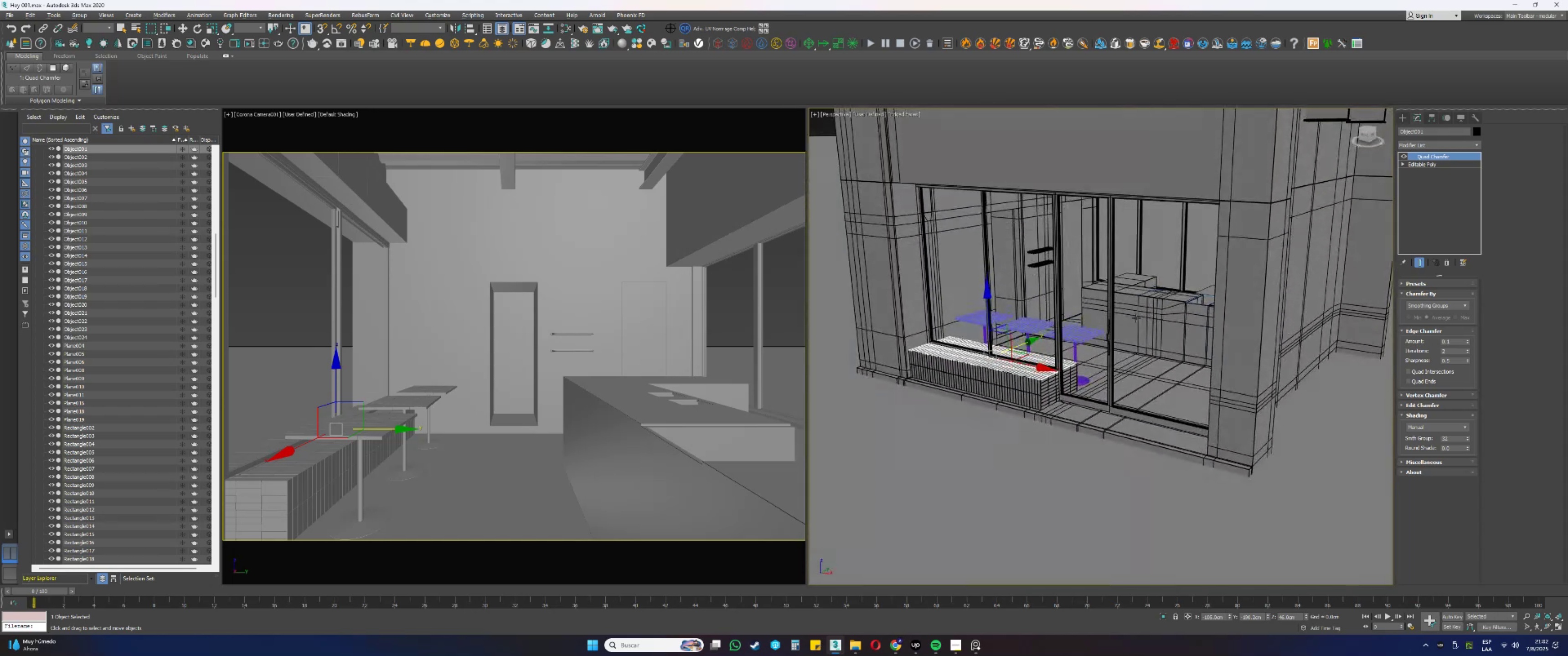 
hold_key(key=AltLeft, duration=0.47)
 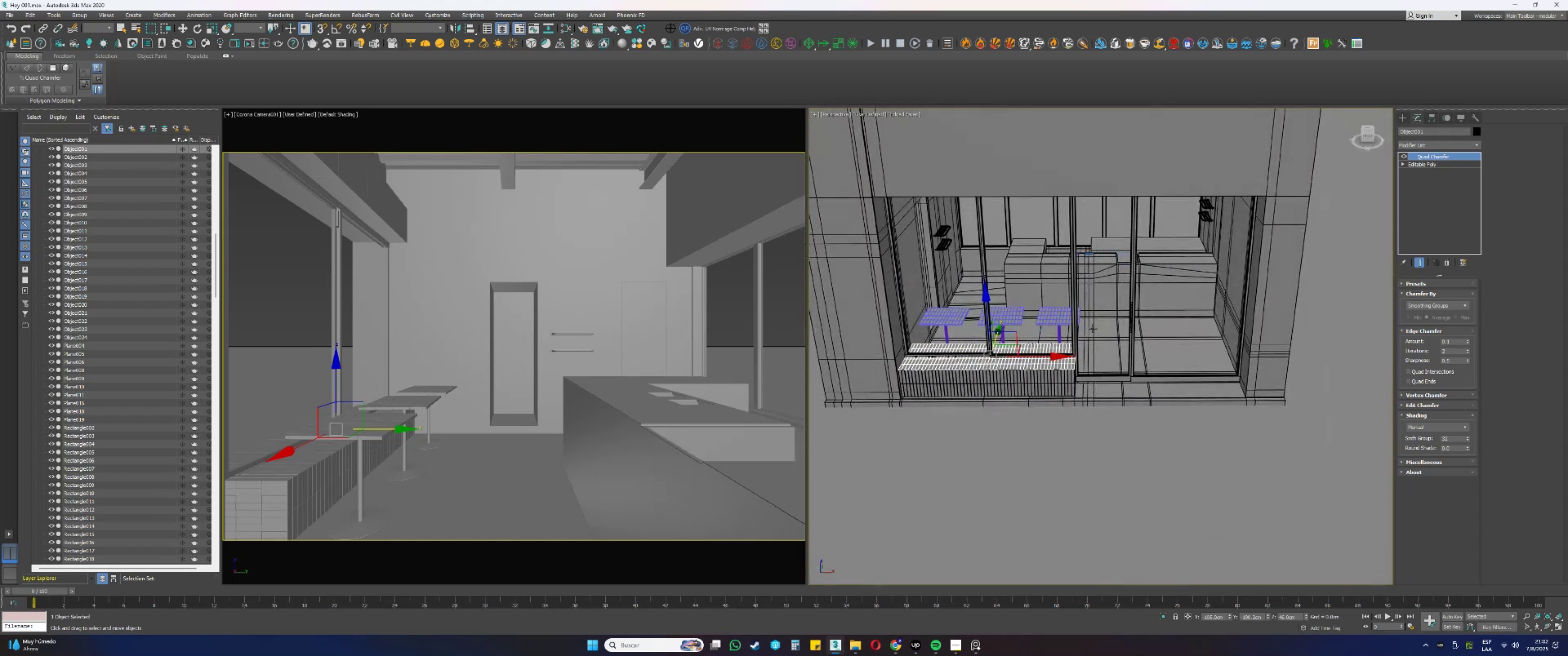 
key(Alt+AltLeft)
 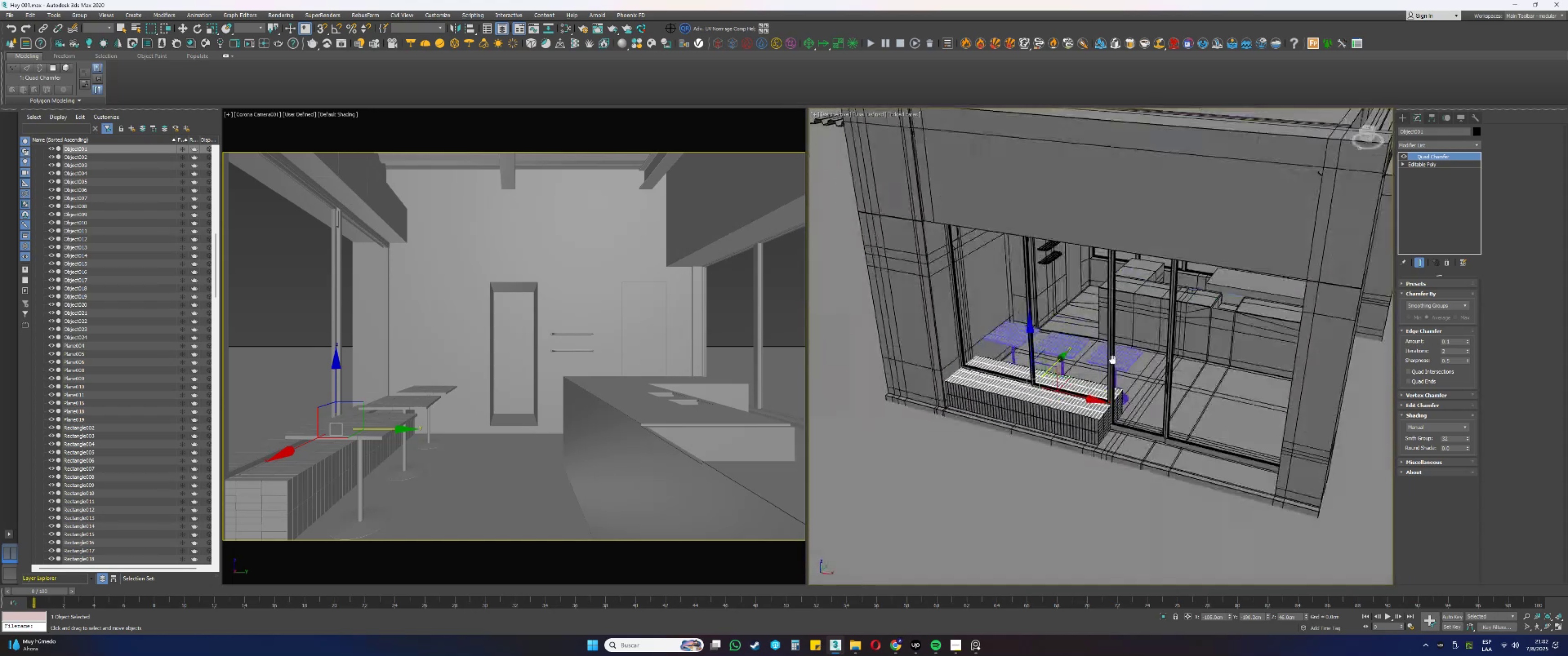 
scroll: coordinate [1112, 360], scroll_direction: up, amount: 1.0
 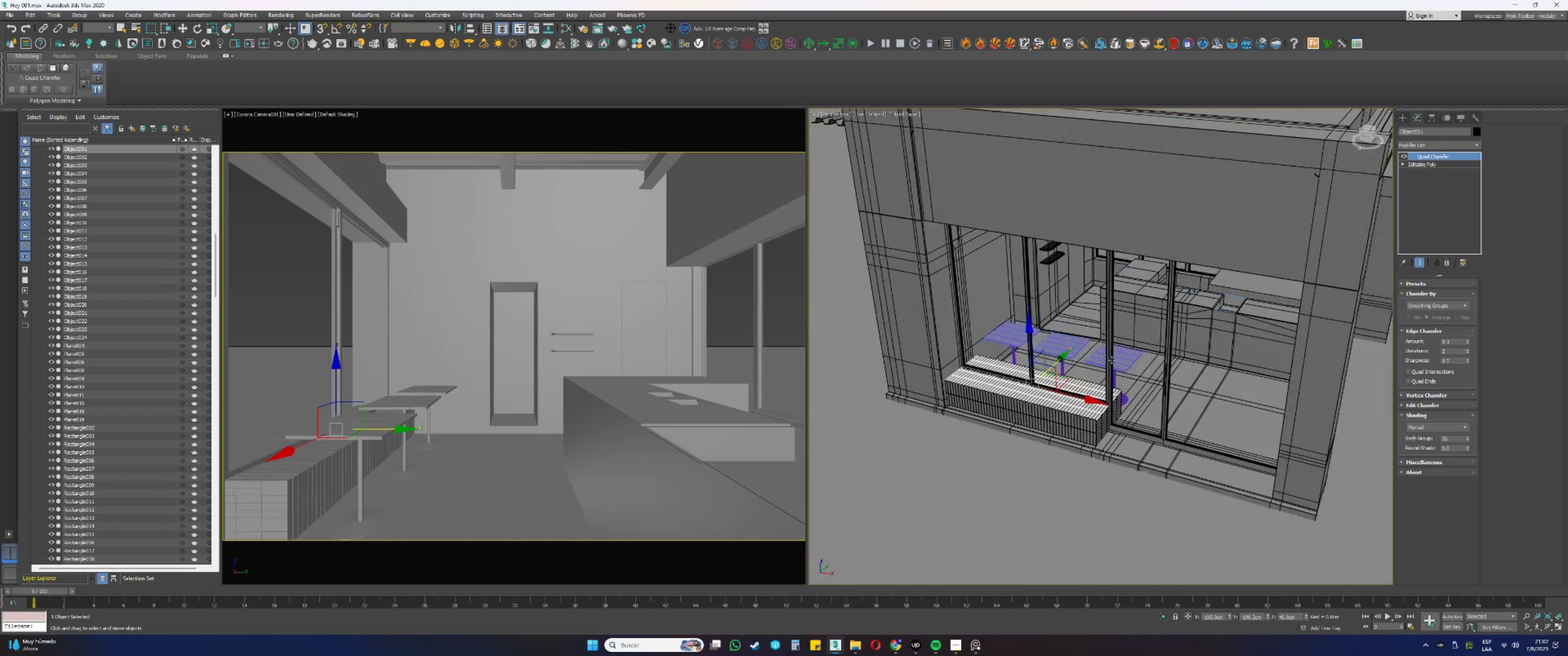 
key(Control+ControlLeft)
 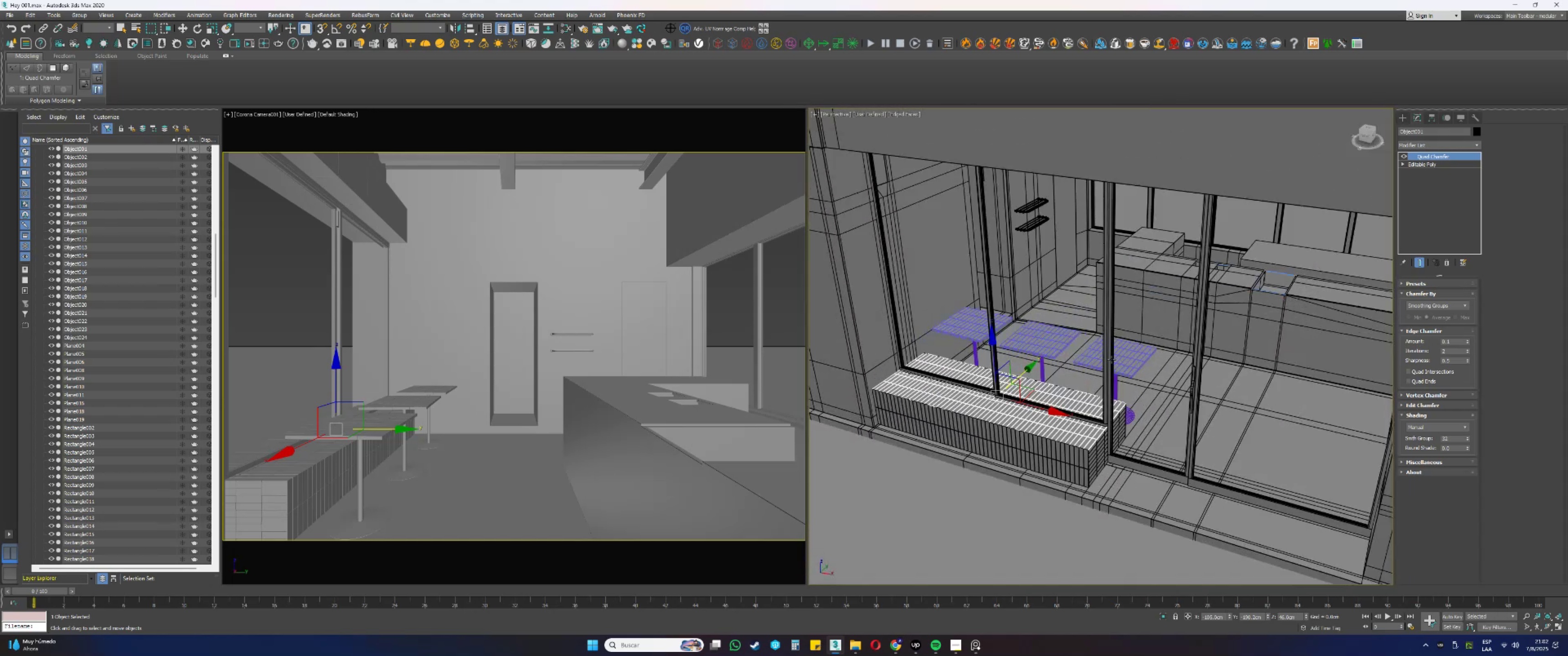 
key(Control+Z)
 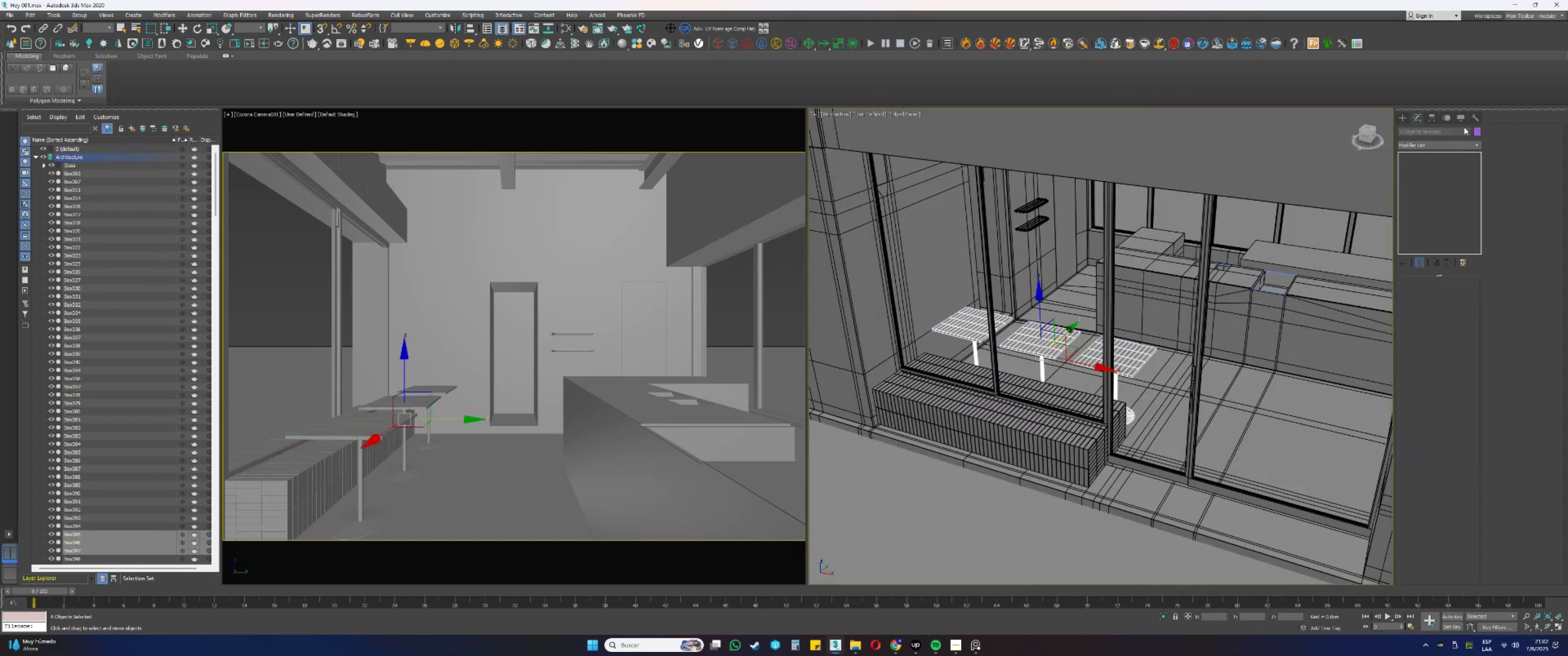 
left_click([1474, 128])
 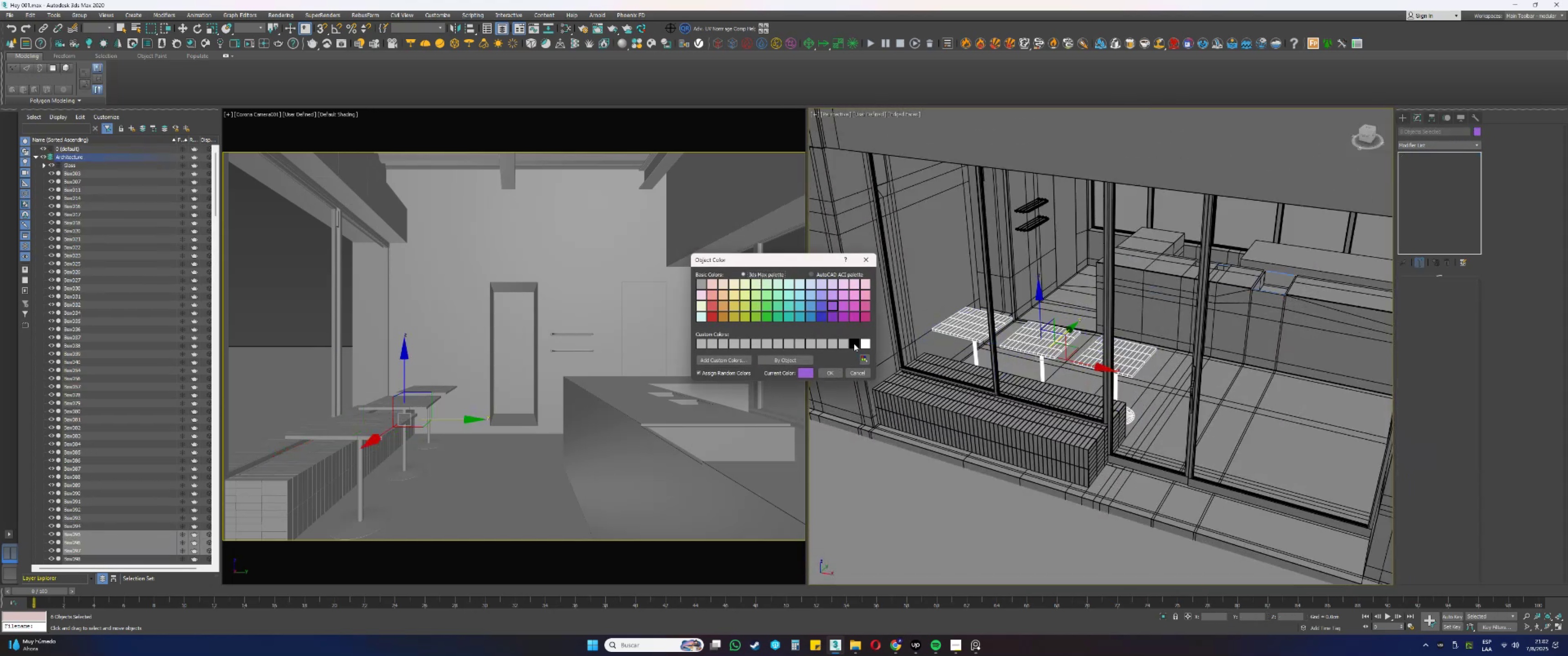 
double_click([836, 372])
 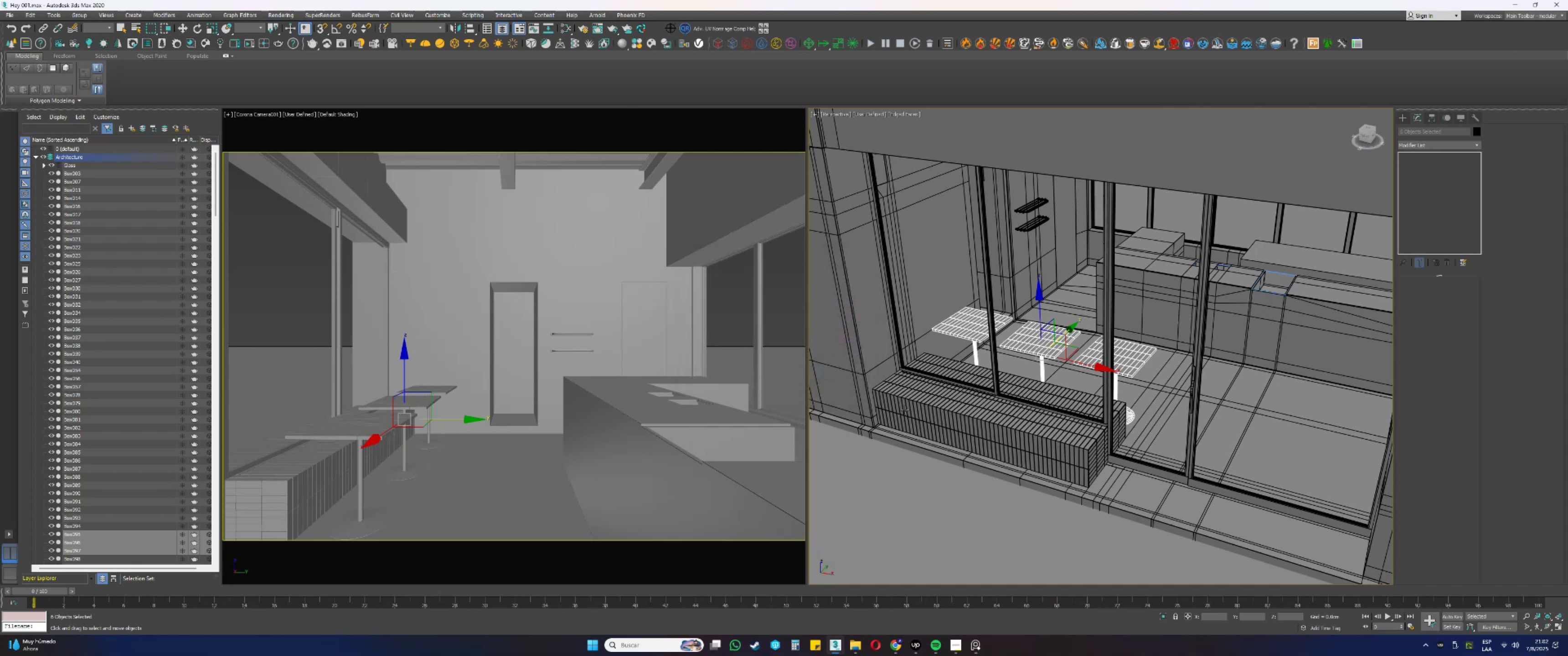 
scroll: coordinate [938, 407], scroll_direction: down, amount: 1.0
 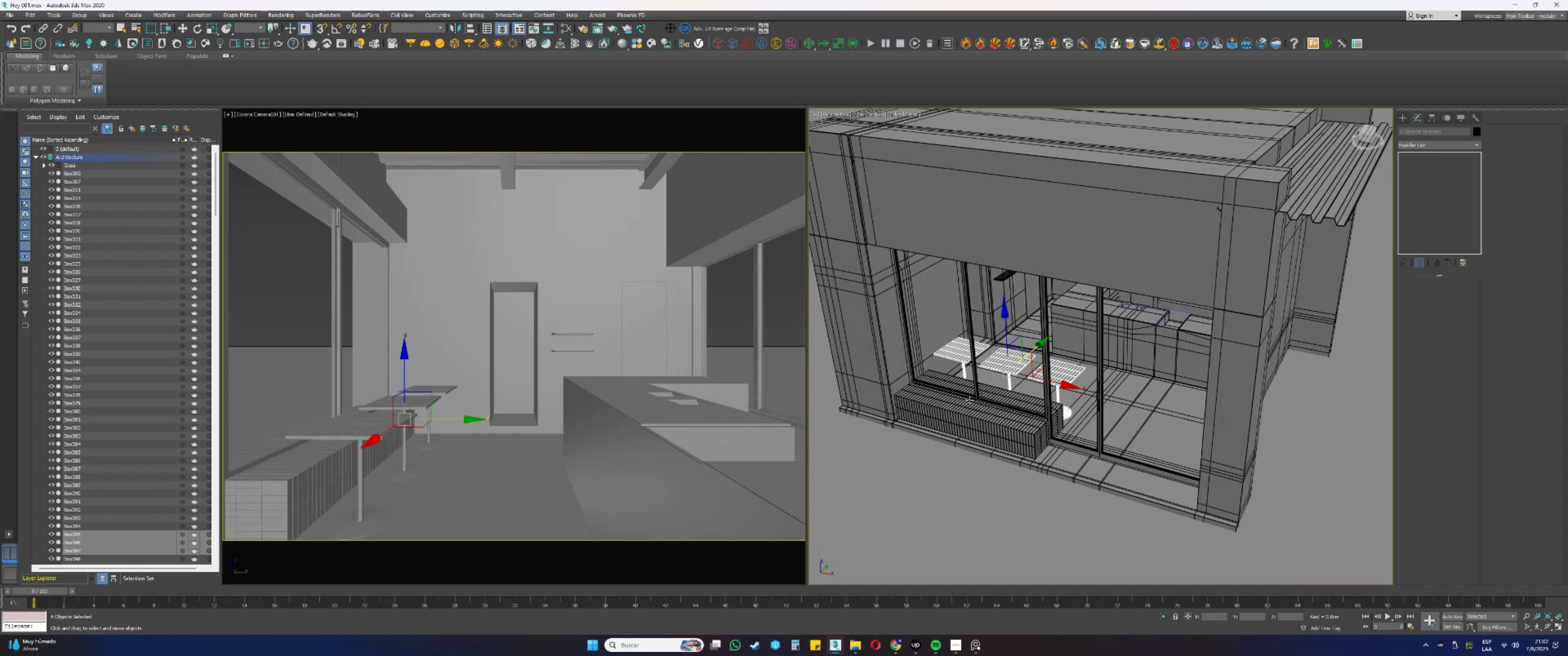 
key(Alt+AltLeft)
 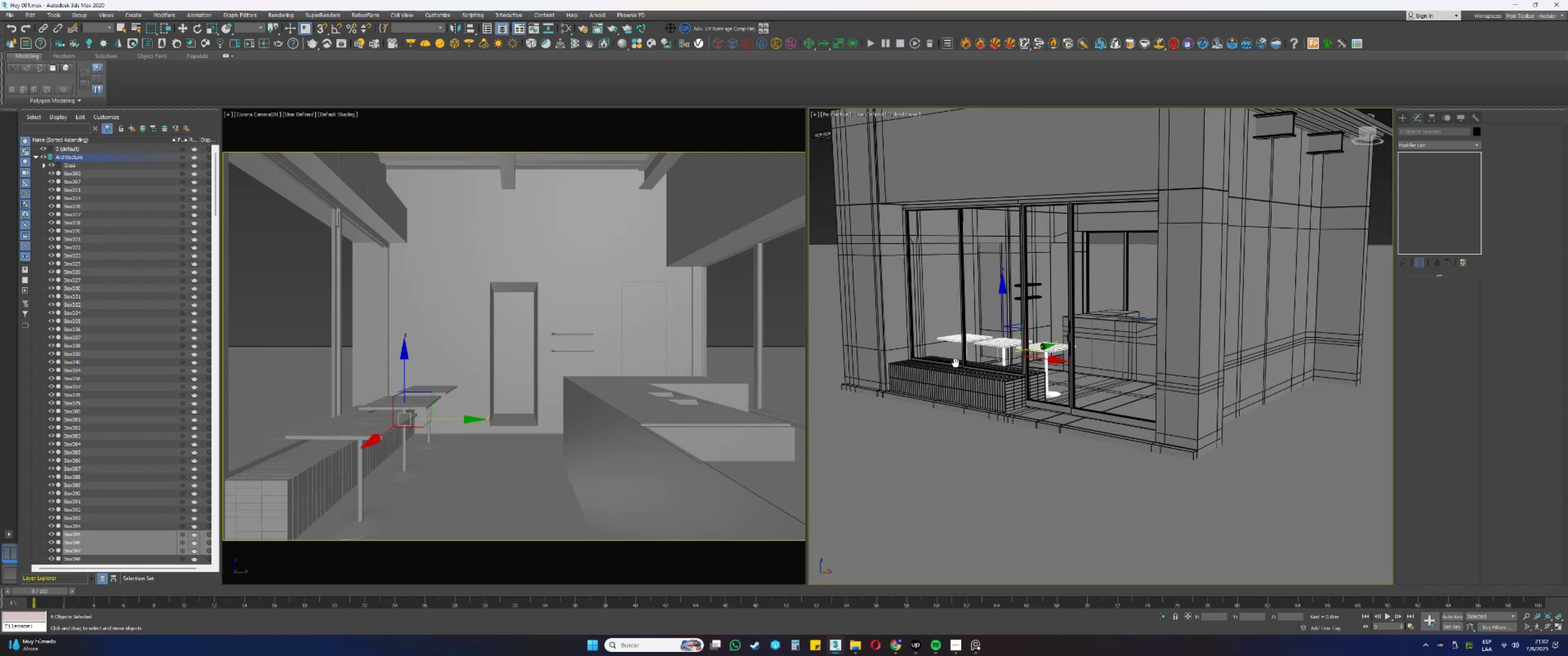 
key(F3)
 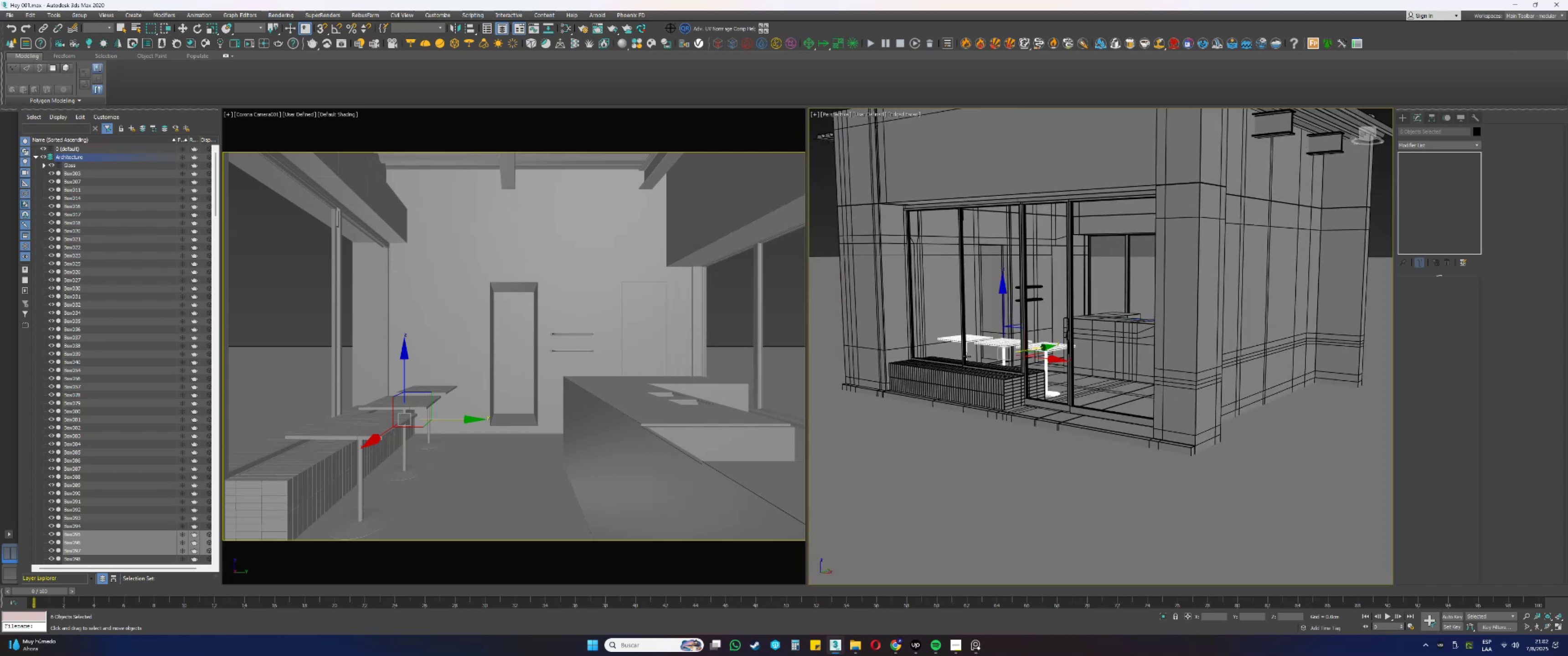 
key(F3)
 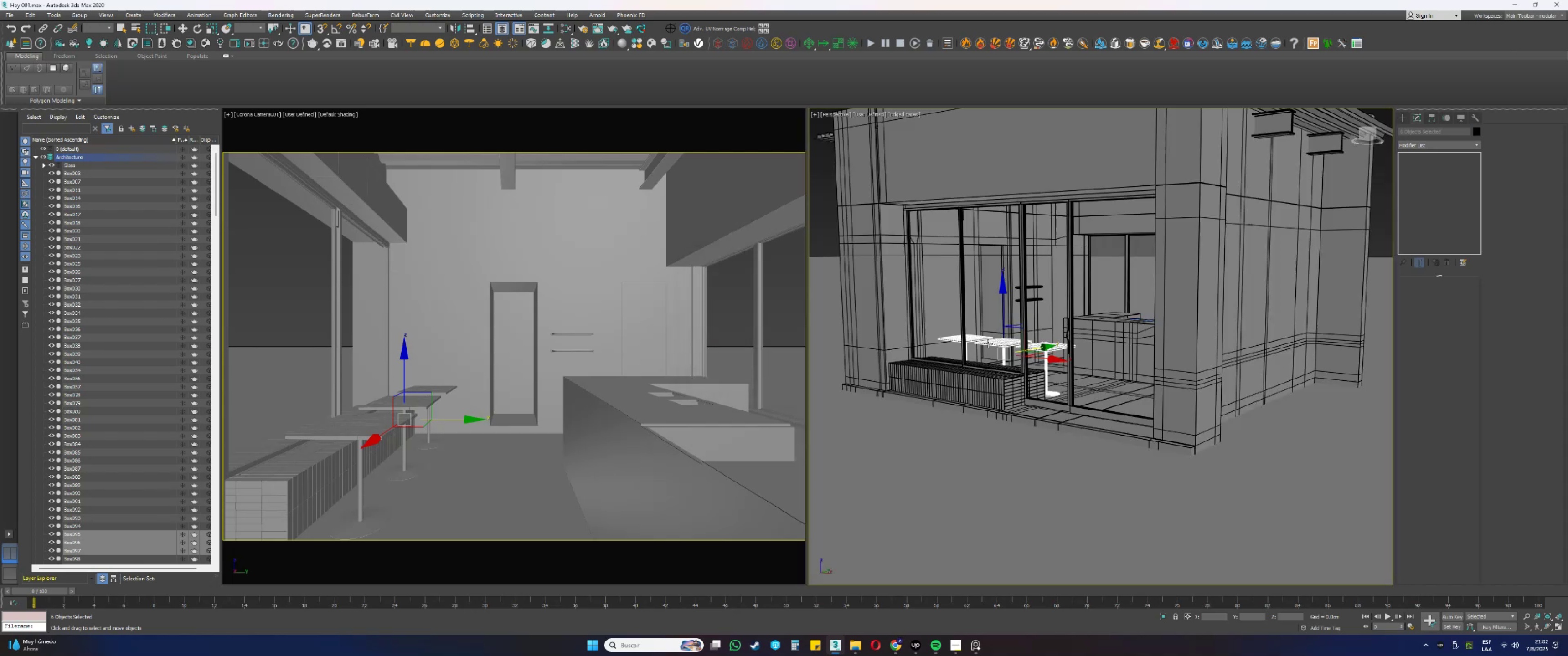 
key(F4)
 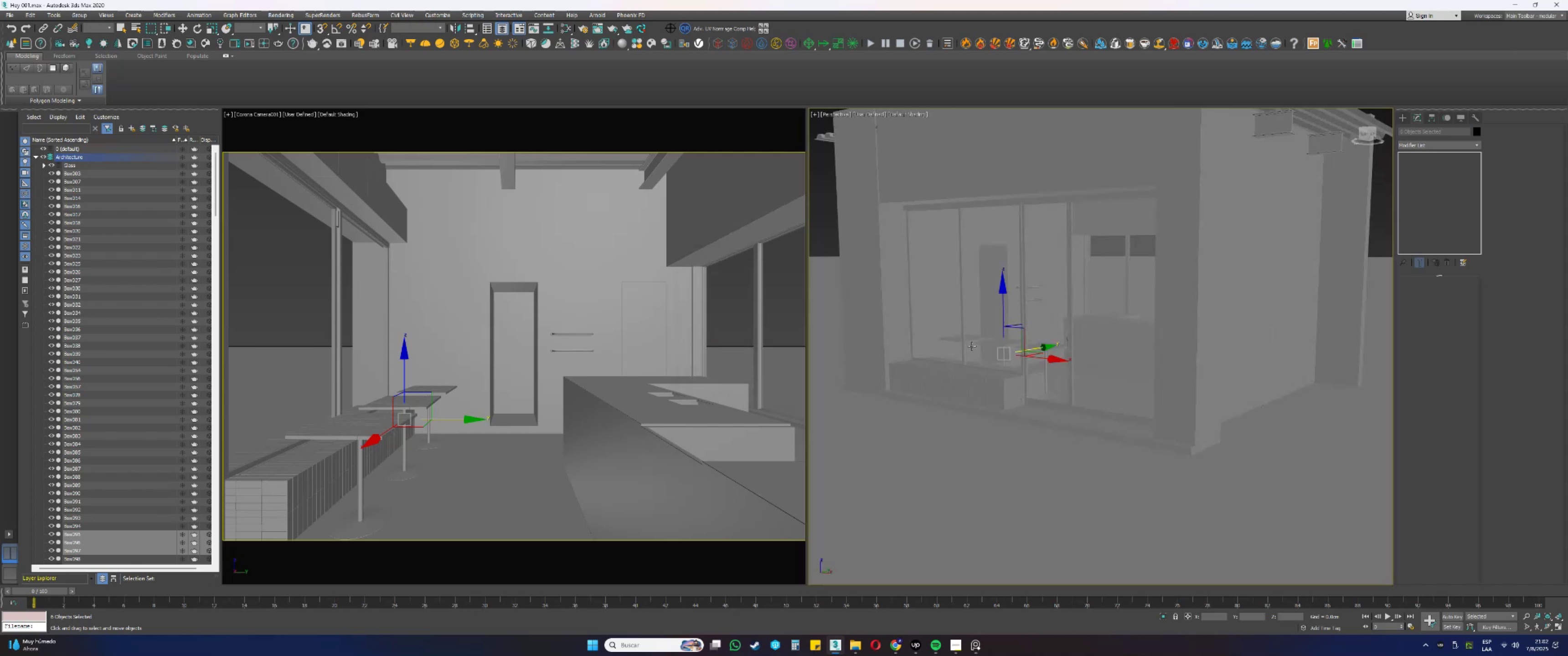 
hold_key(key=AltLeft, duration=1.41)
 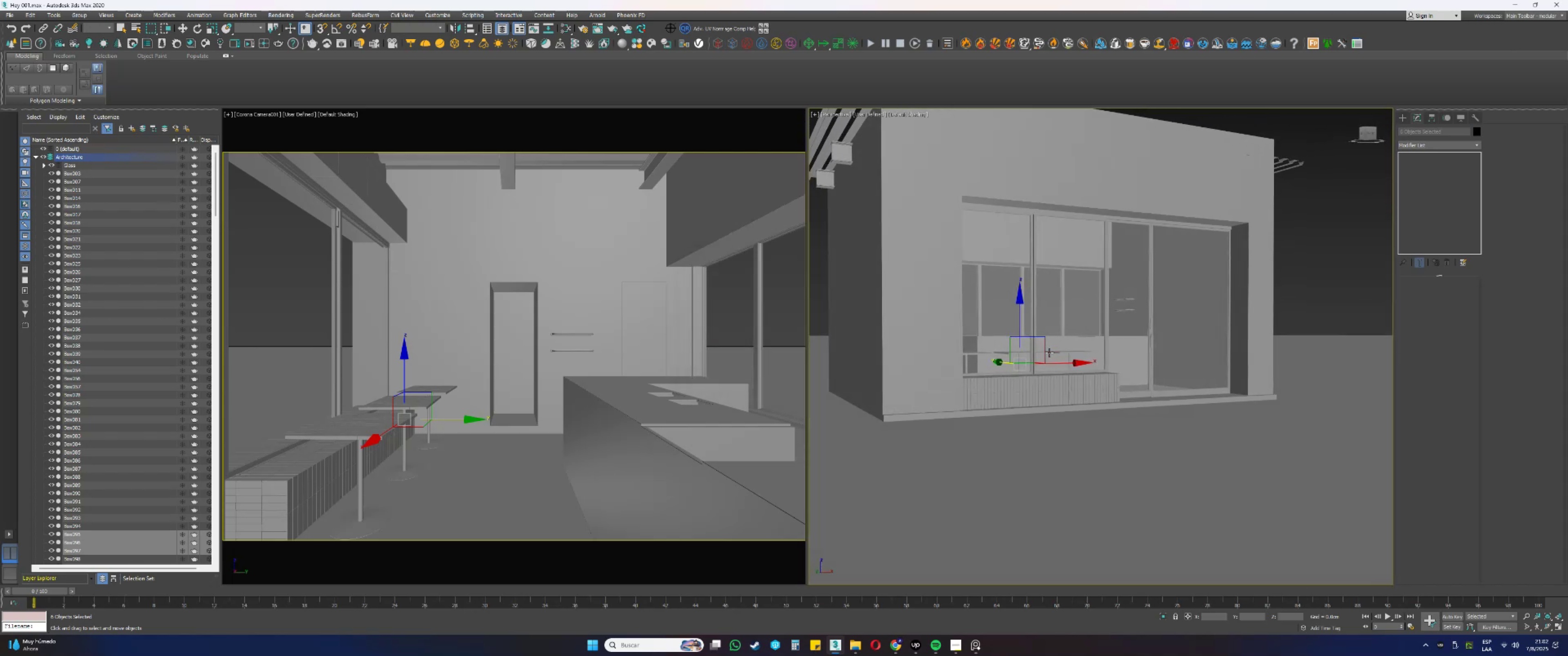 
key(F4)
 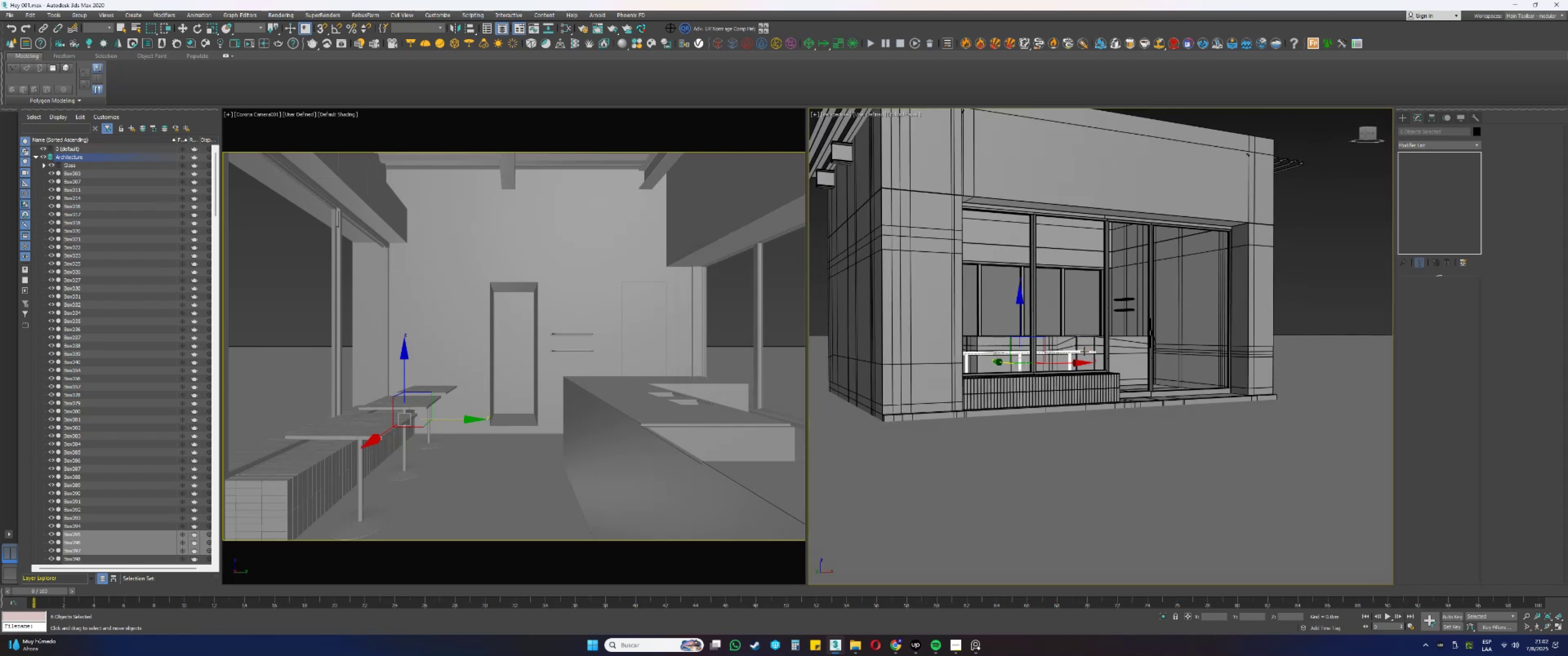 
hold_key(key=AltLeft, duration=0.76)
 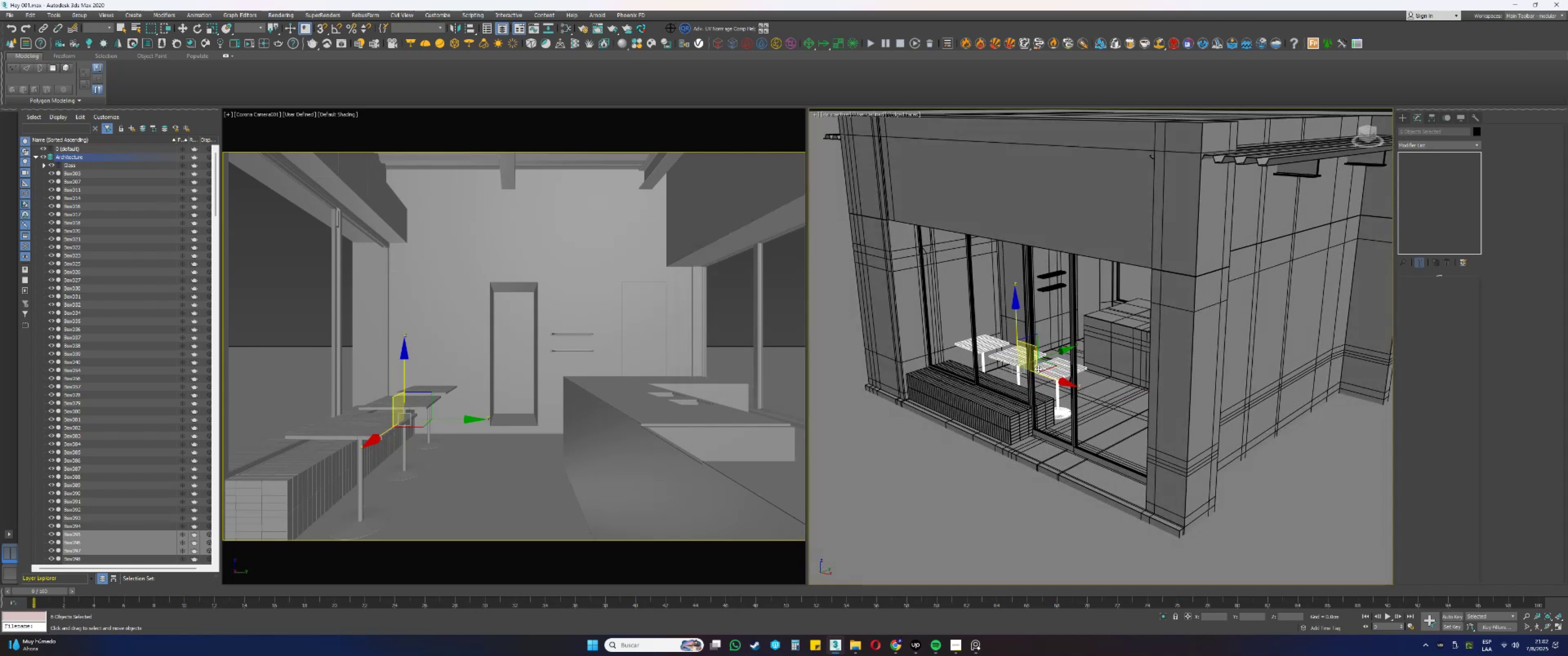 
key(Alt+AltLeft)
 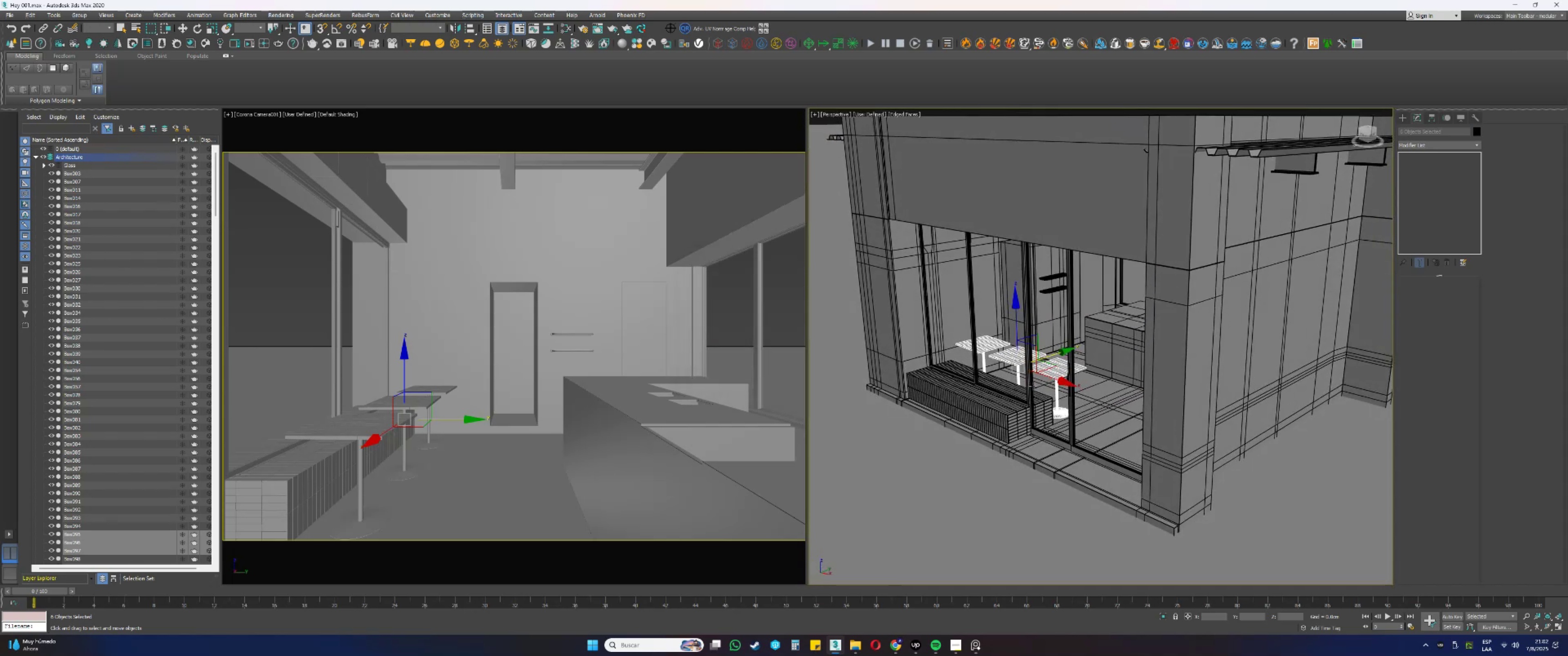 
scroll: coordinate [1035, 391], scroll_direction: up, amount: 1.0
 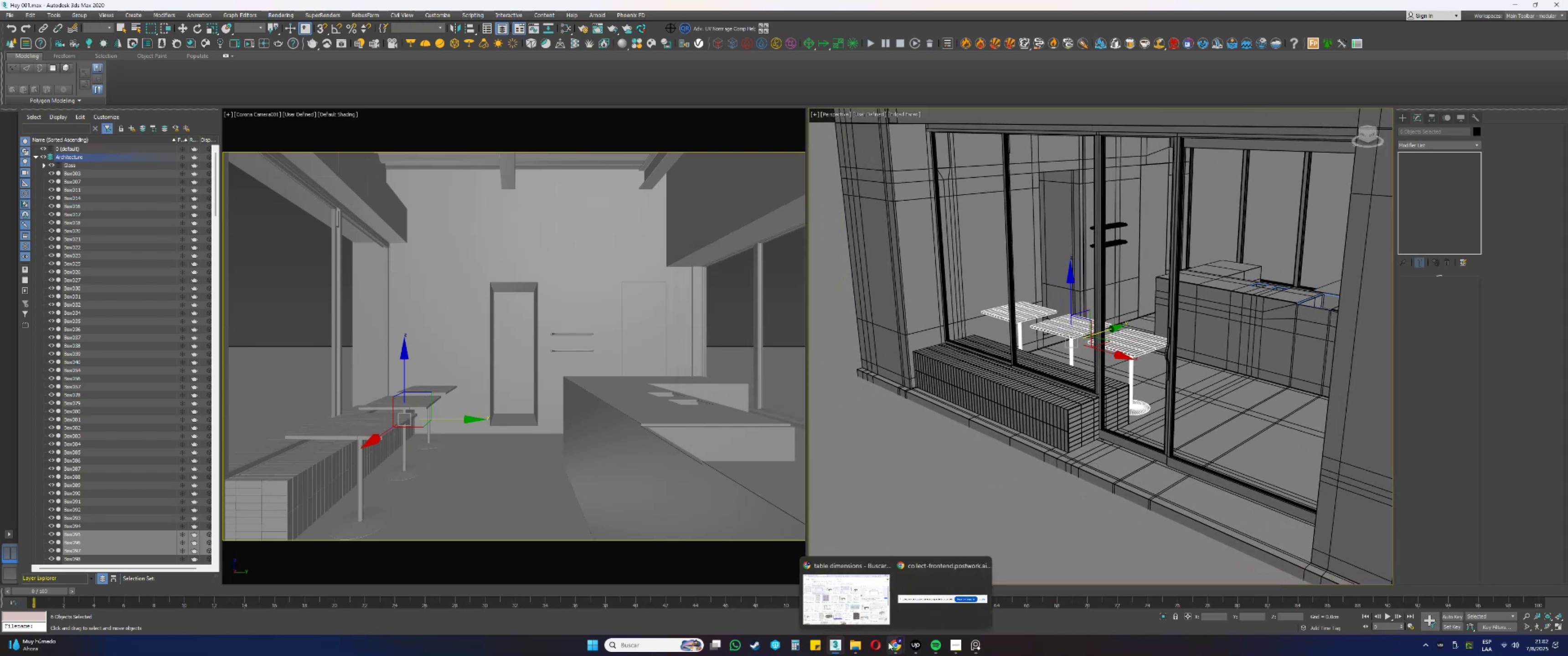 
wait(5.02)
 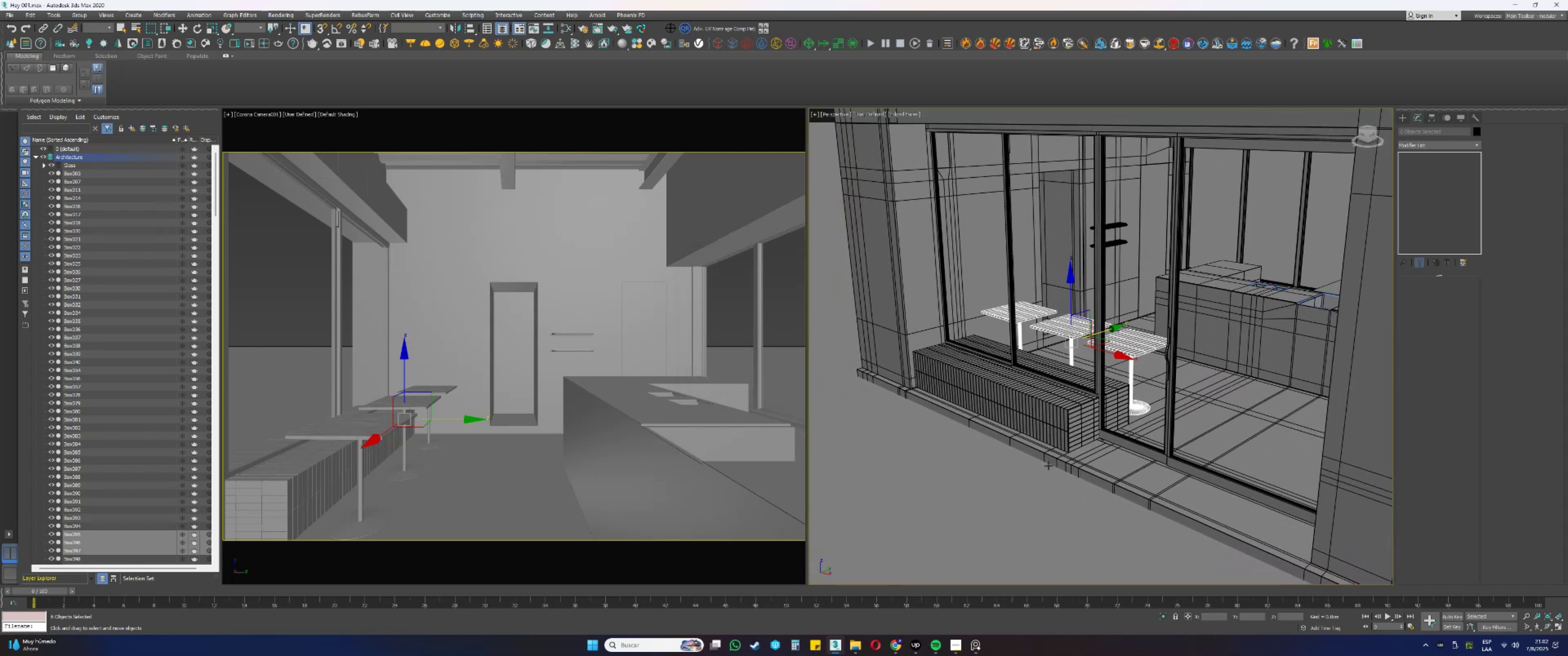 
left_click([856, 646])
 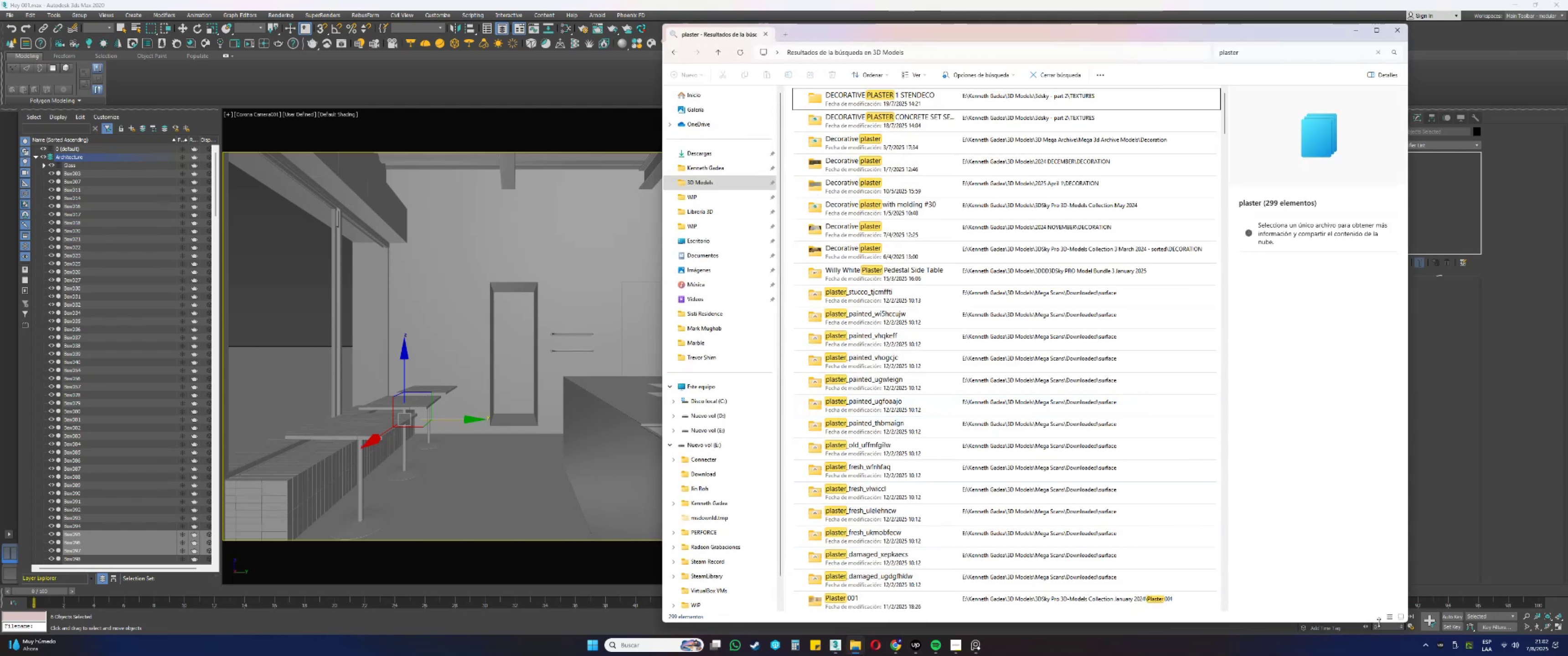 
left_click([1398, 618])
 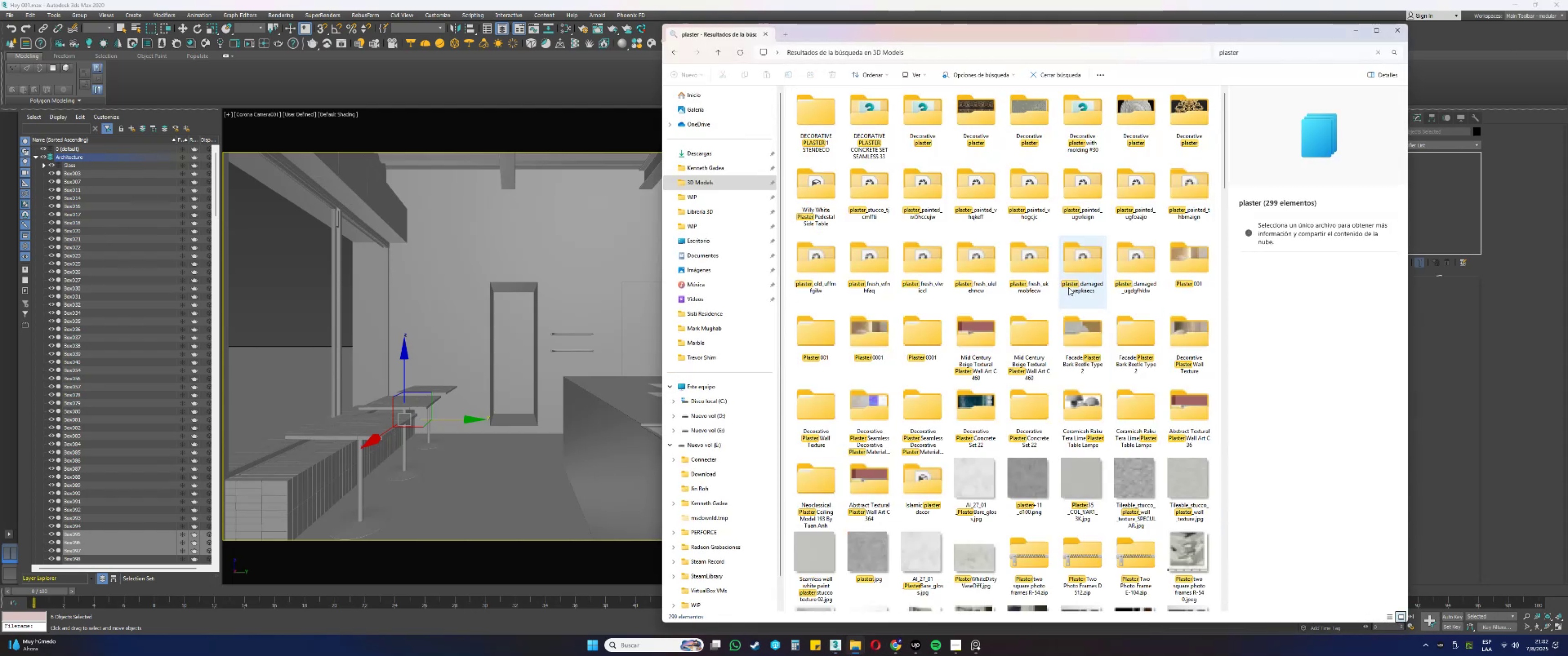 
scroll: coordinate [1066, 300], scroll_direction: down, amount: 1.0
 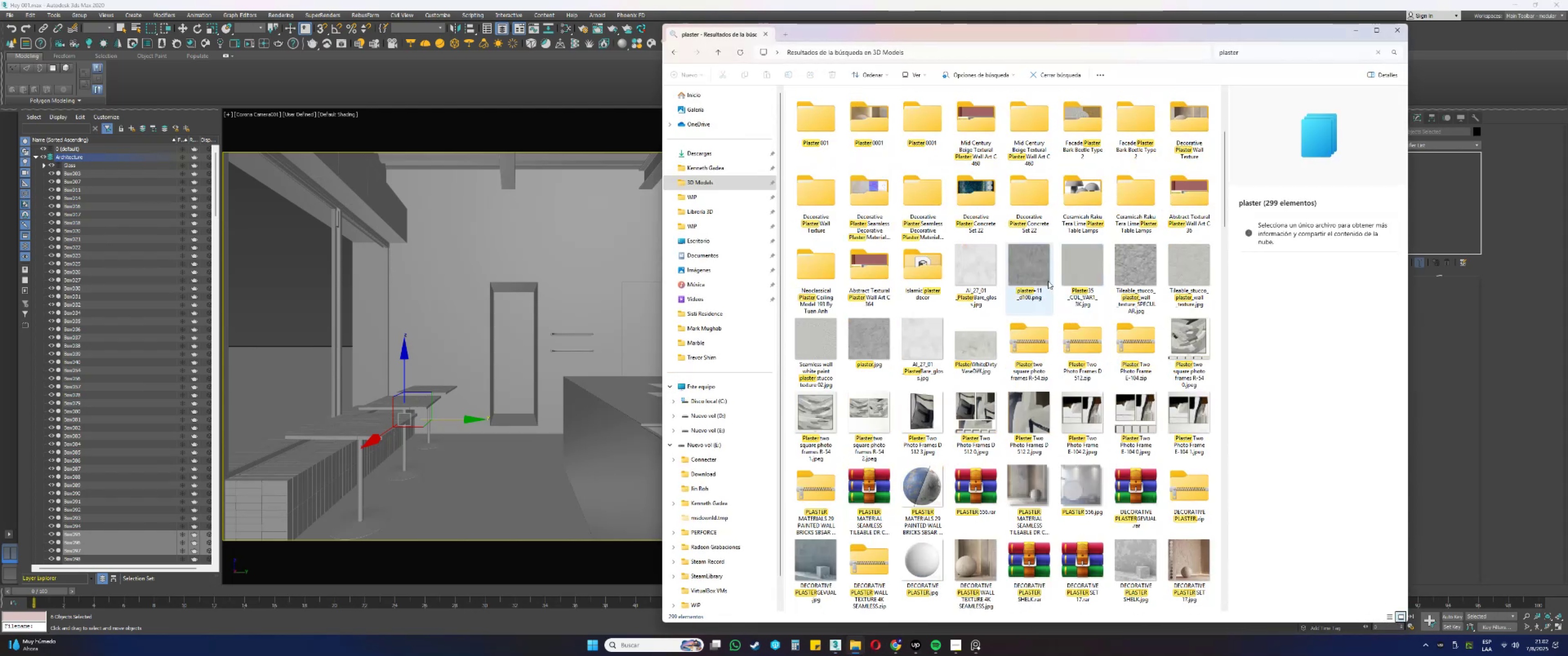 
left_click([1032, 275])
 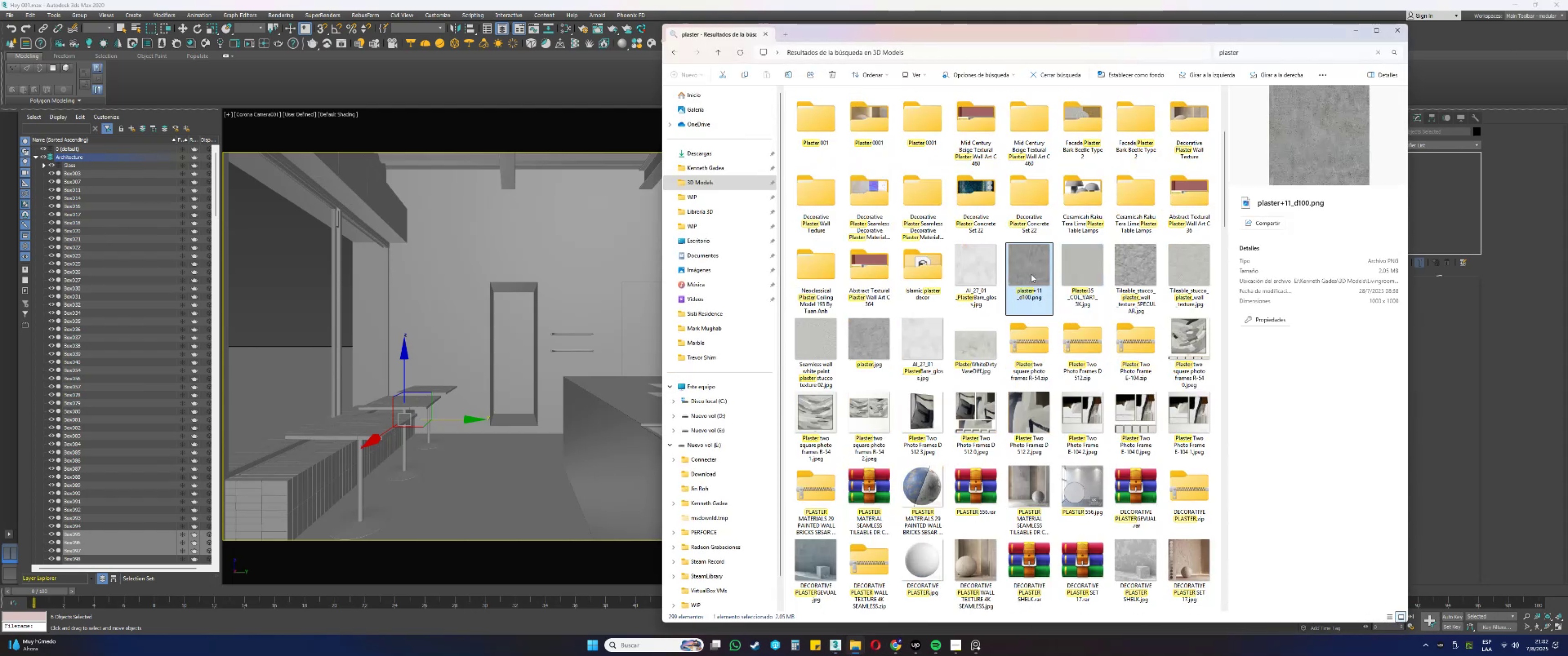 
double_click([1031, 273])
 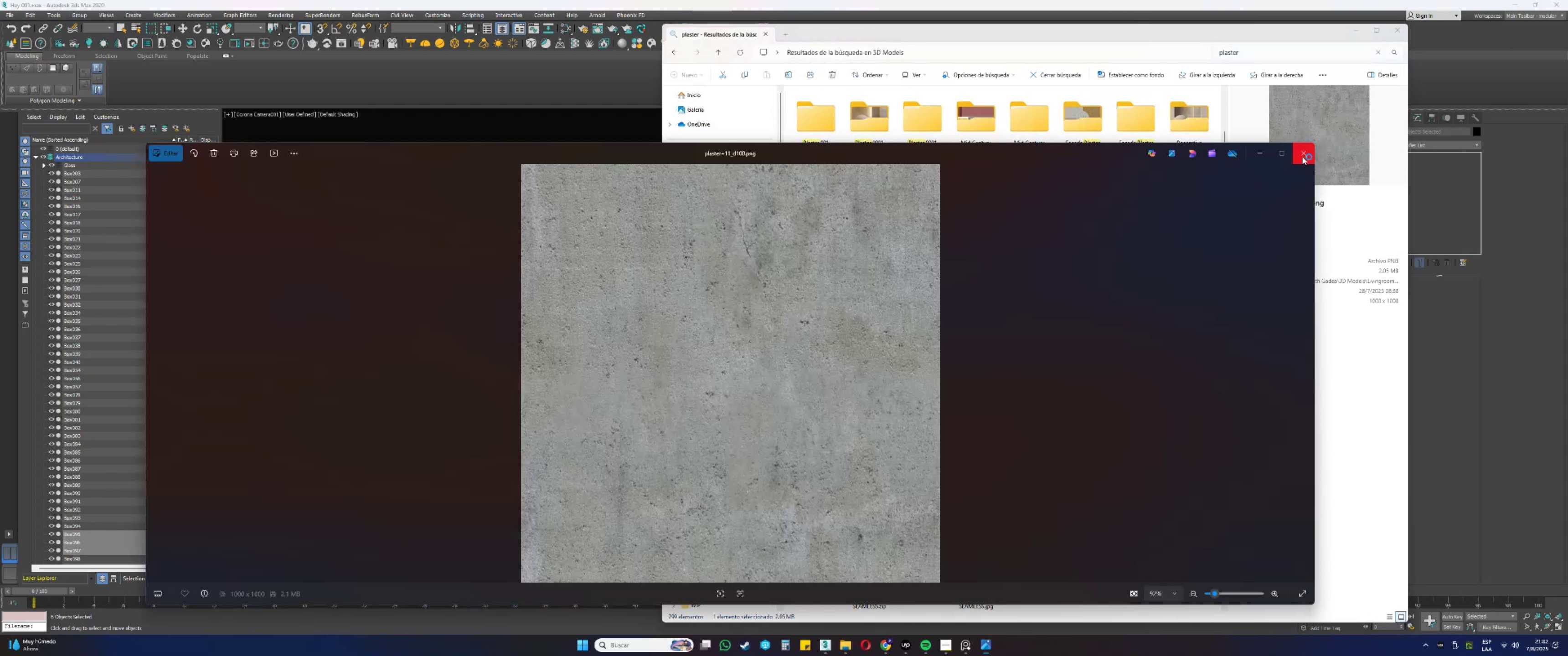 
left_click([1303, 156])
 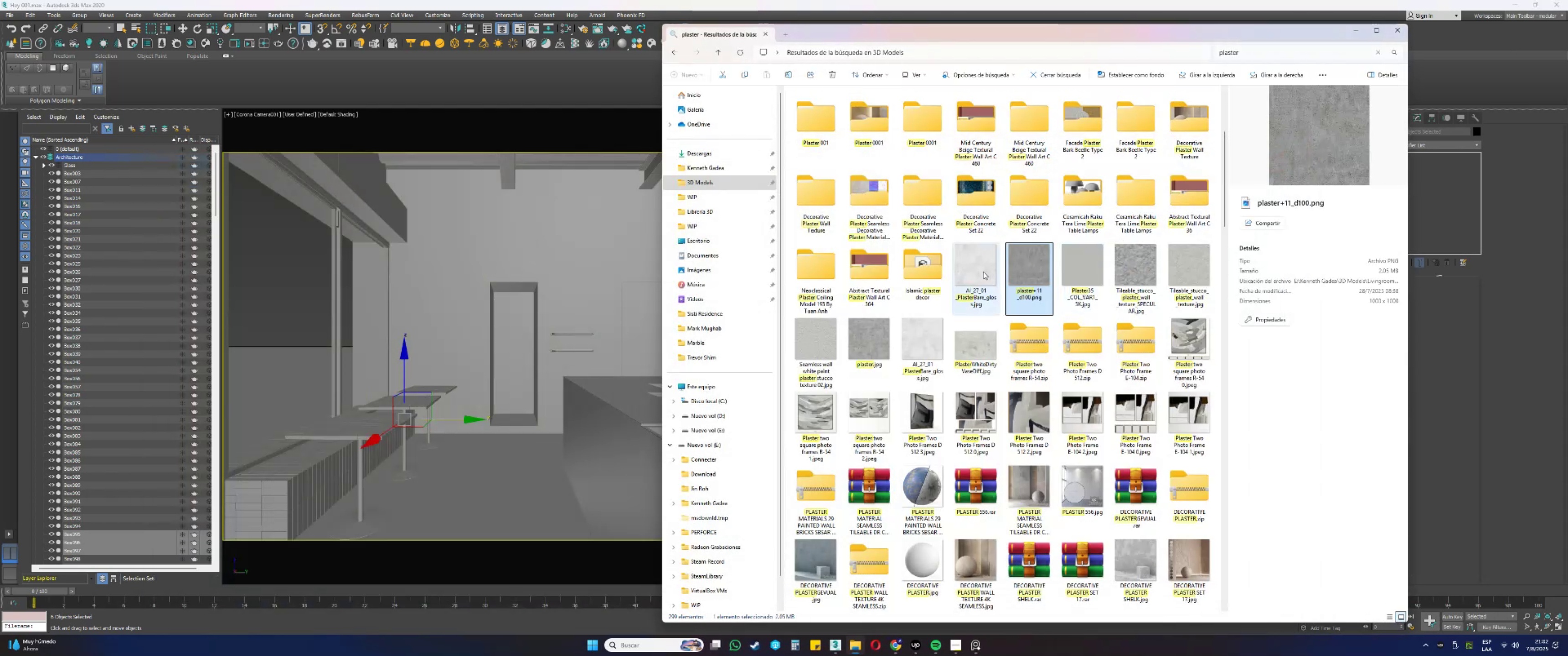 
left_click([965, 271])
 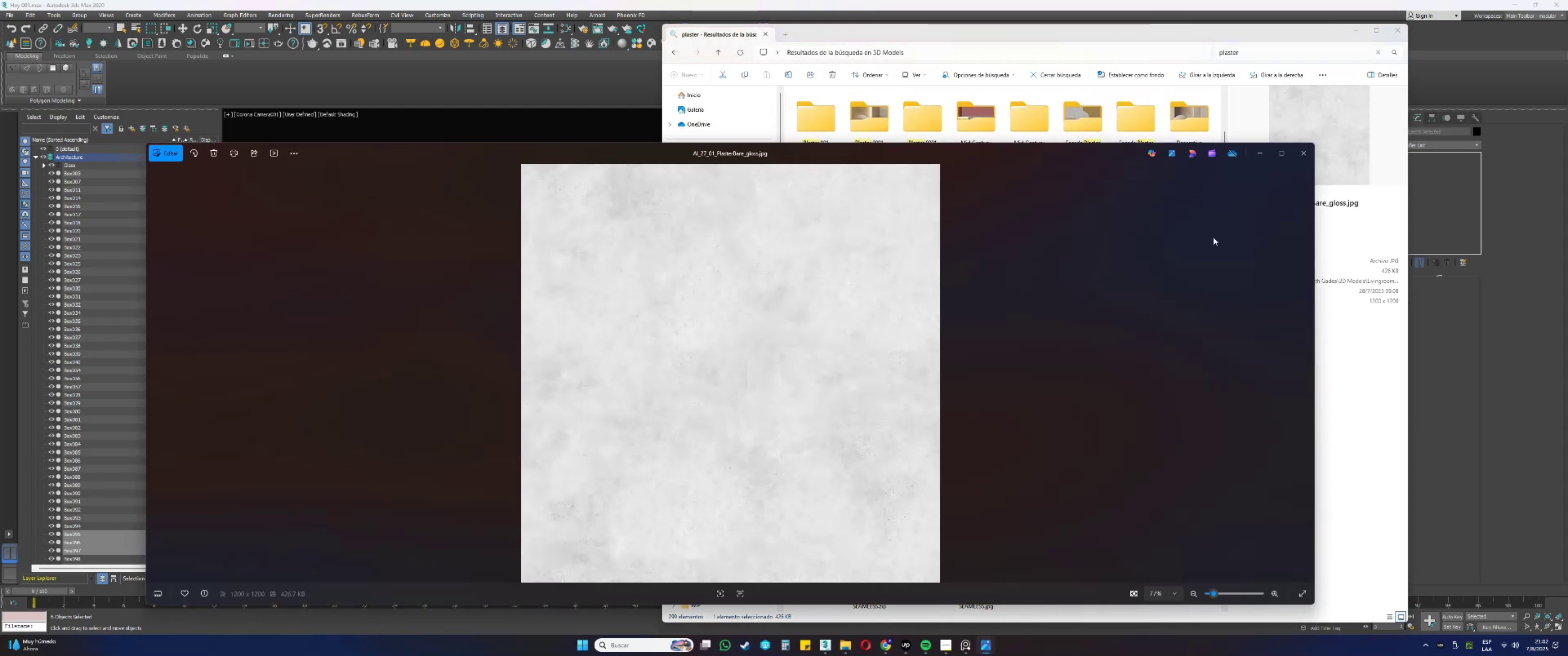 
left_click([1301, 159])
 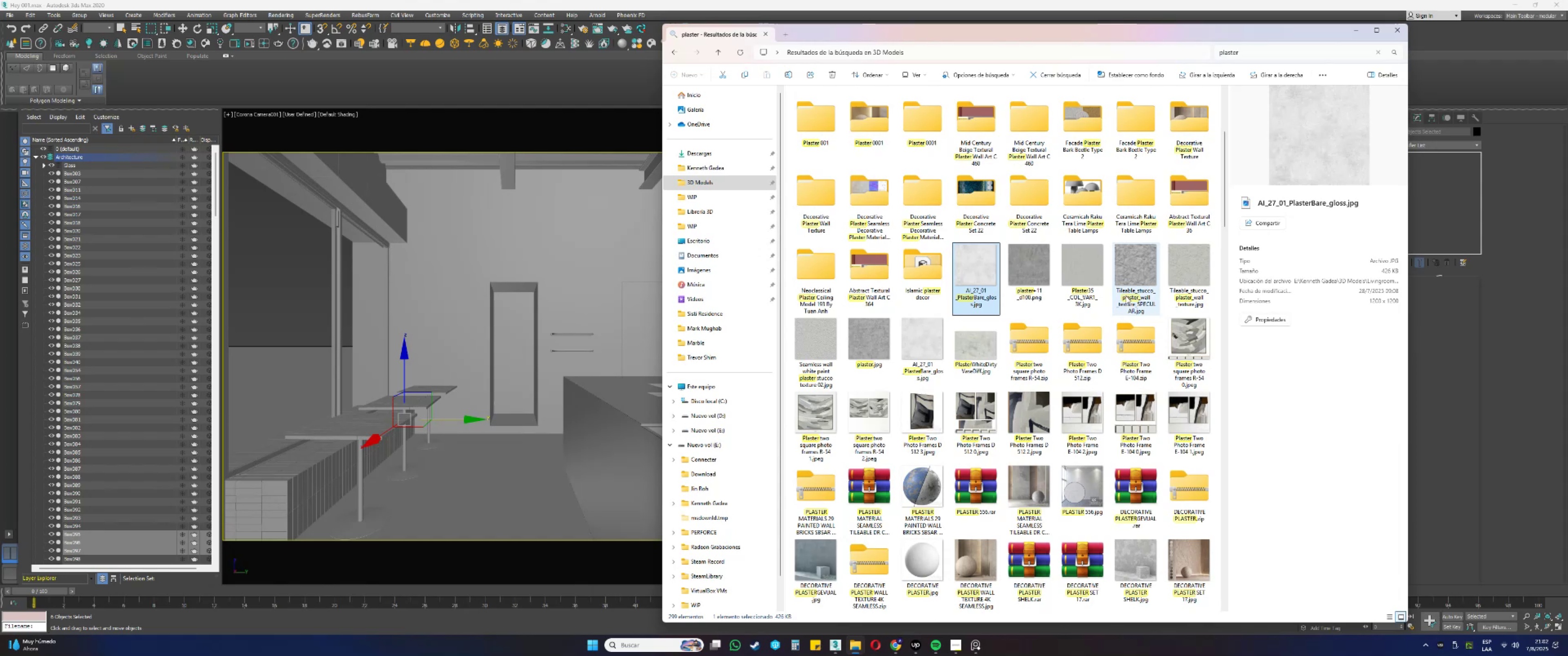 
double_click([1136, 281])
 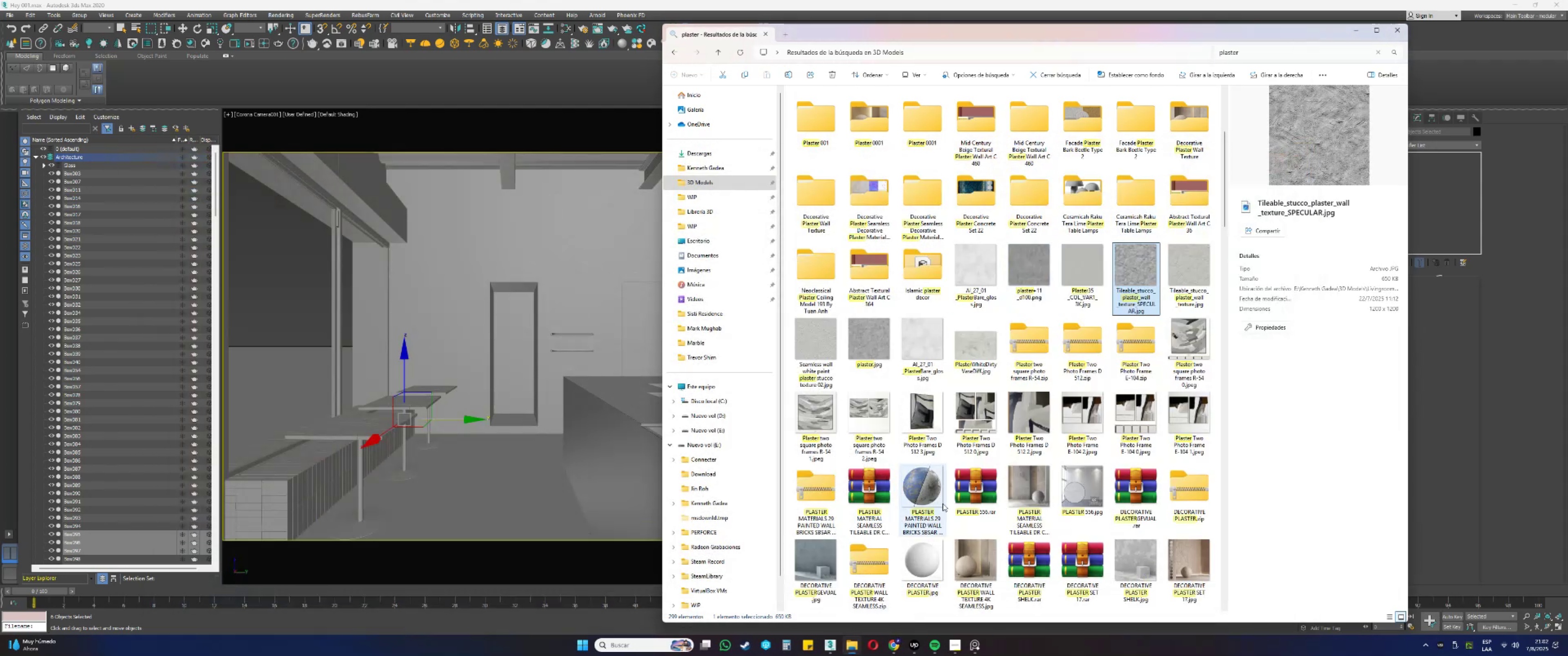 
left_click([975, 643])
 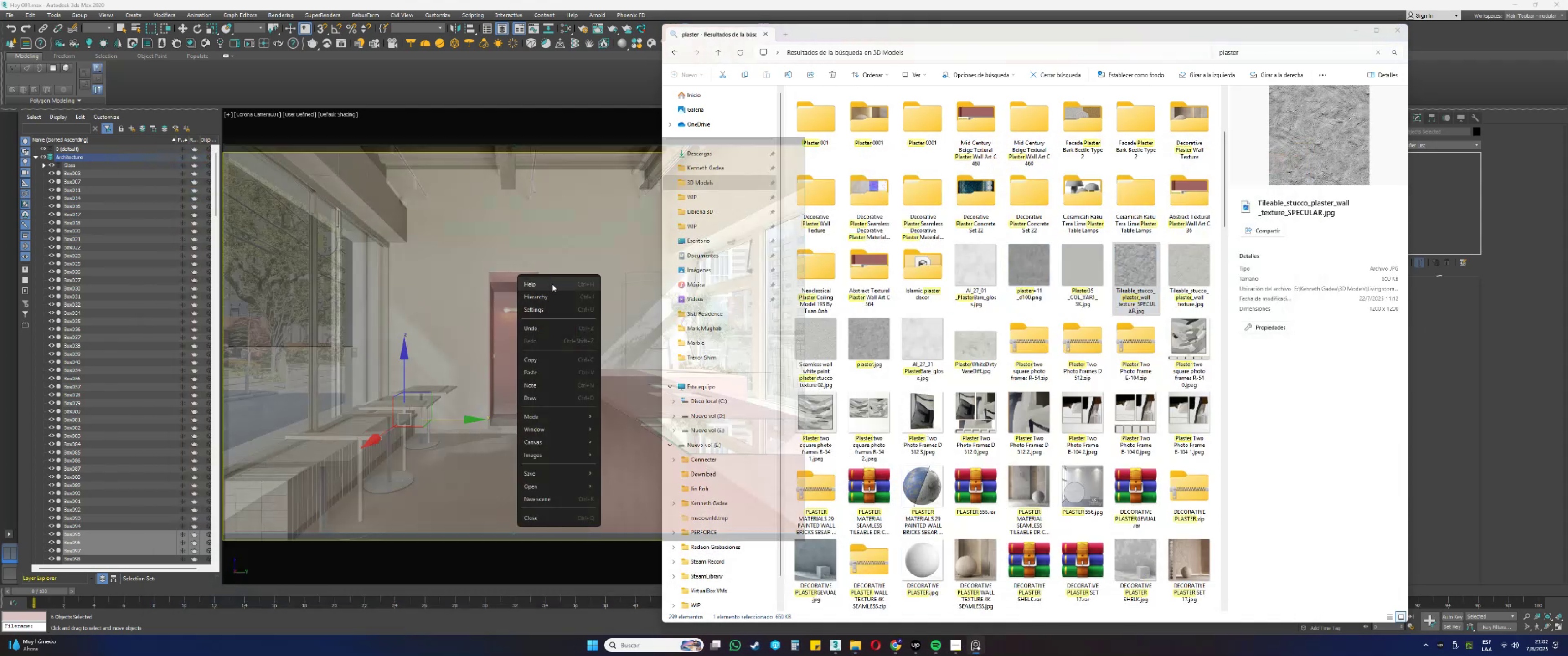 
left_click([552, 310])
 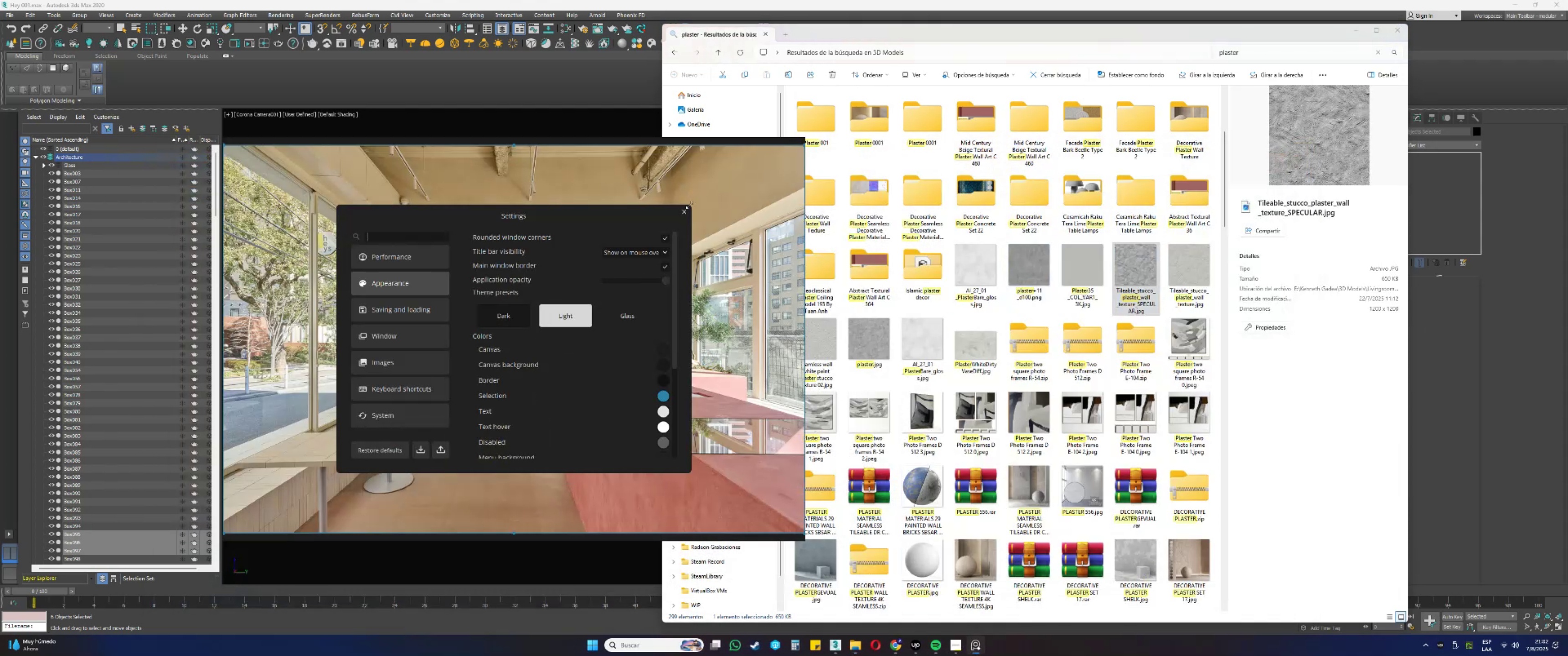 
scroll: coordinate [589, 324], scroll_direction: none, amount: 0.0
 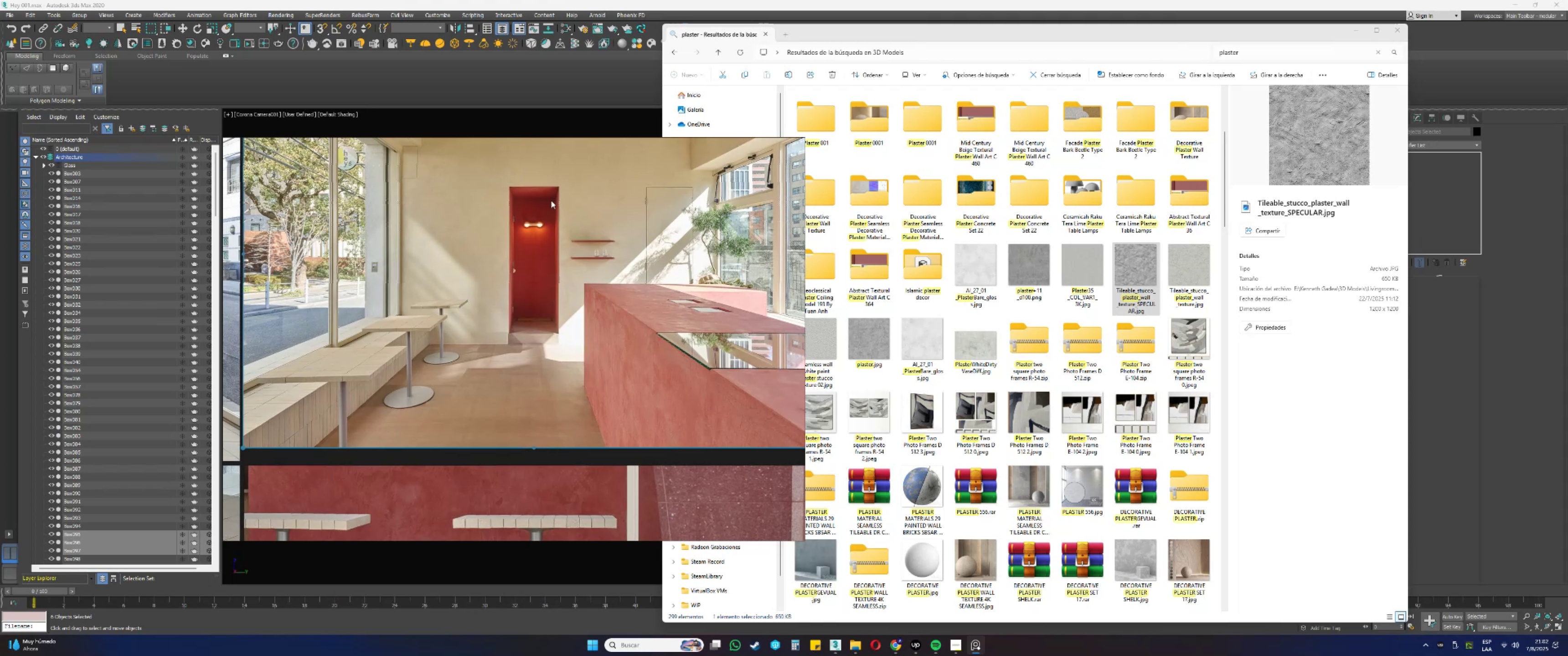 
scroll: coordinate [511, 257], scroll_direction: down, amount: 5.0
 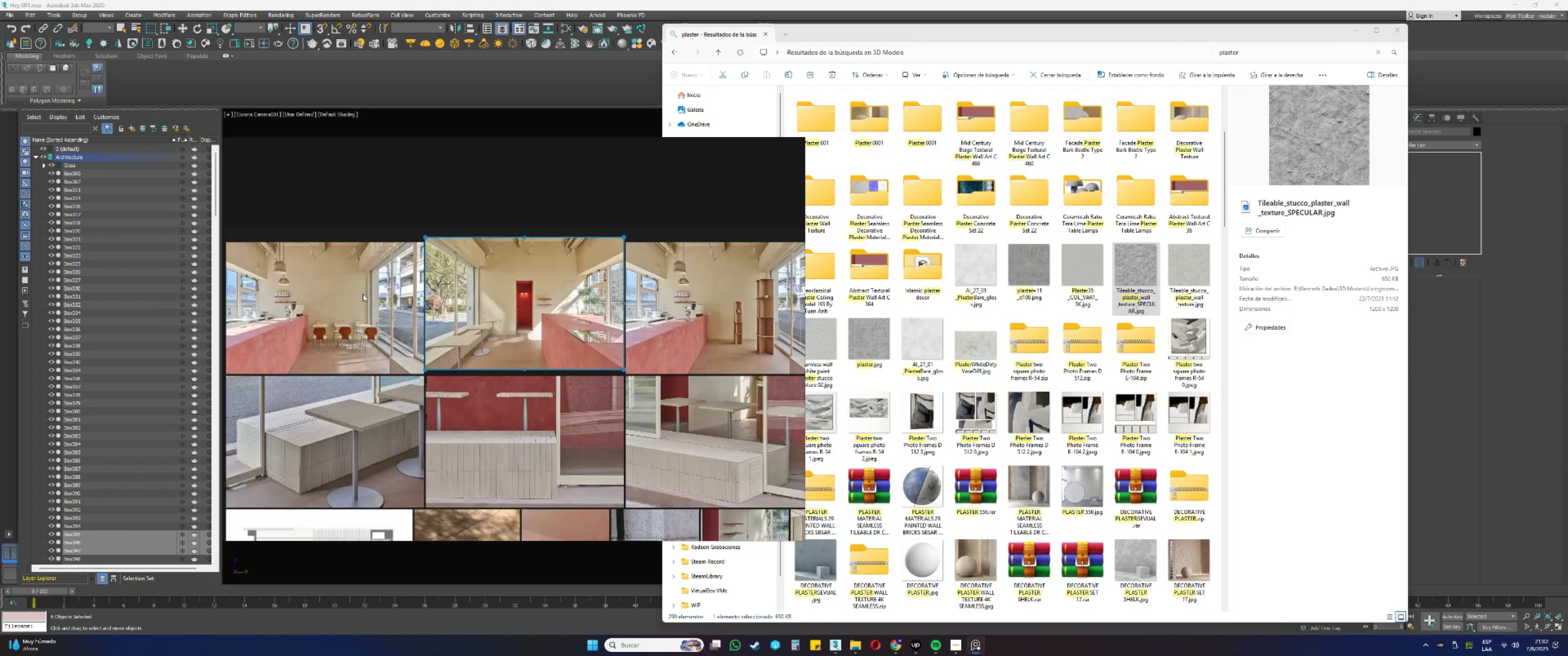 
scroll: coordinate [469, 262], scroll_direction: up, amount: 10.0
 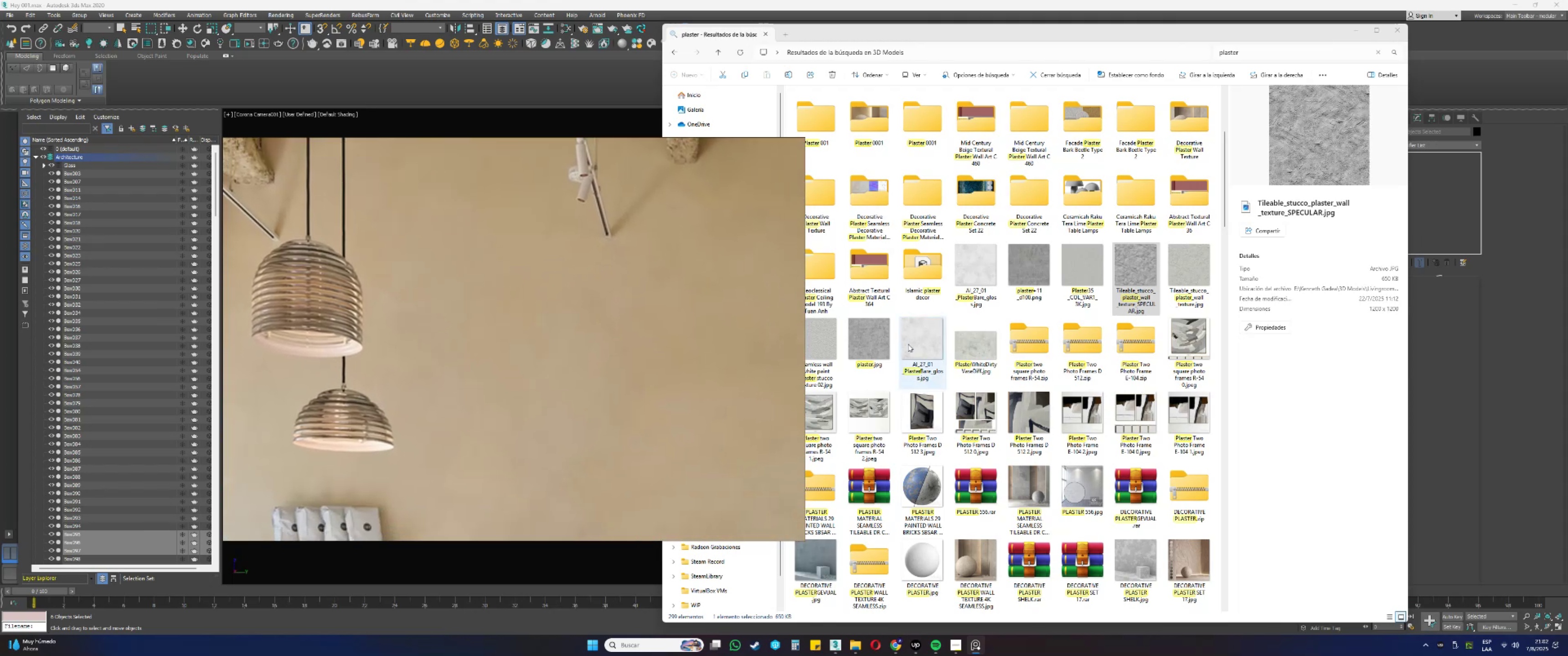 
double_click([915, 342])
 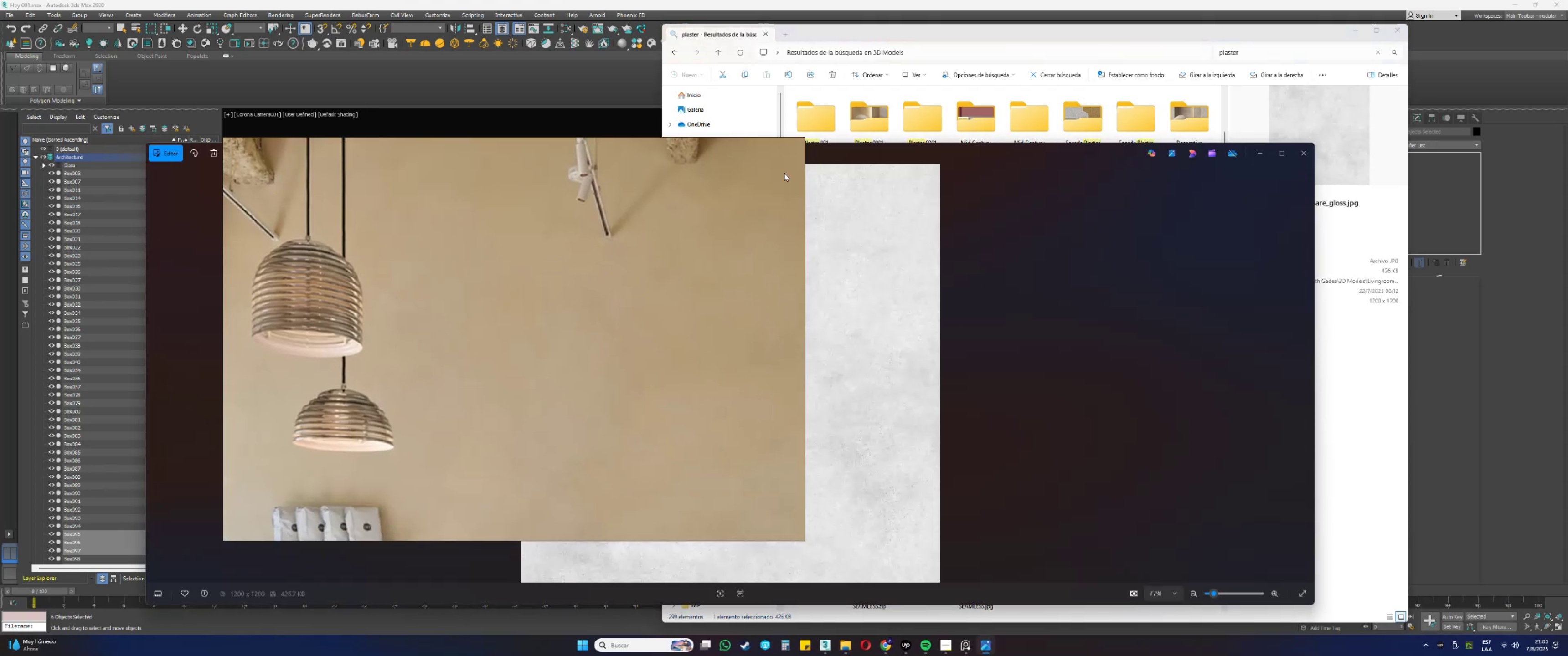 
left_click([837, 162])
 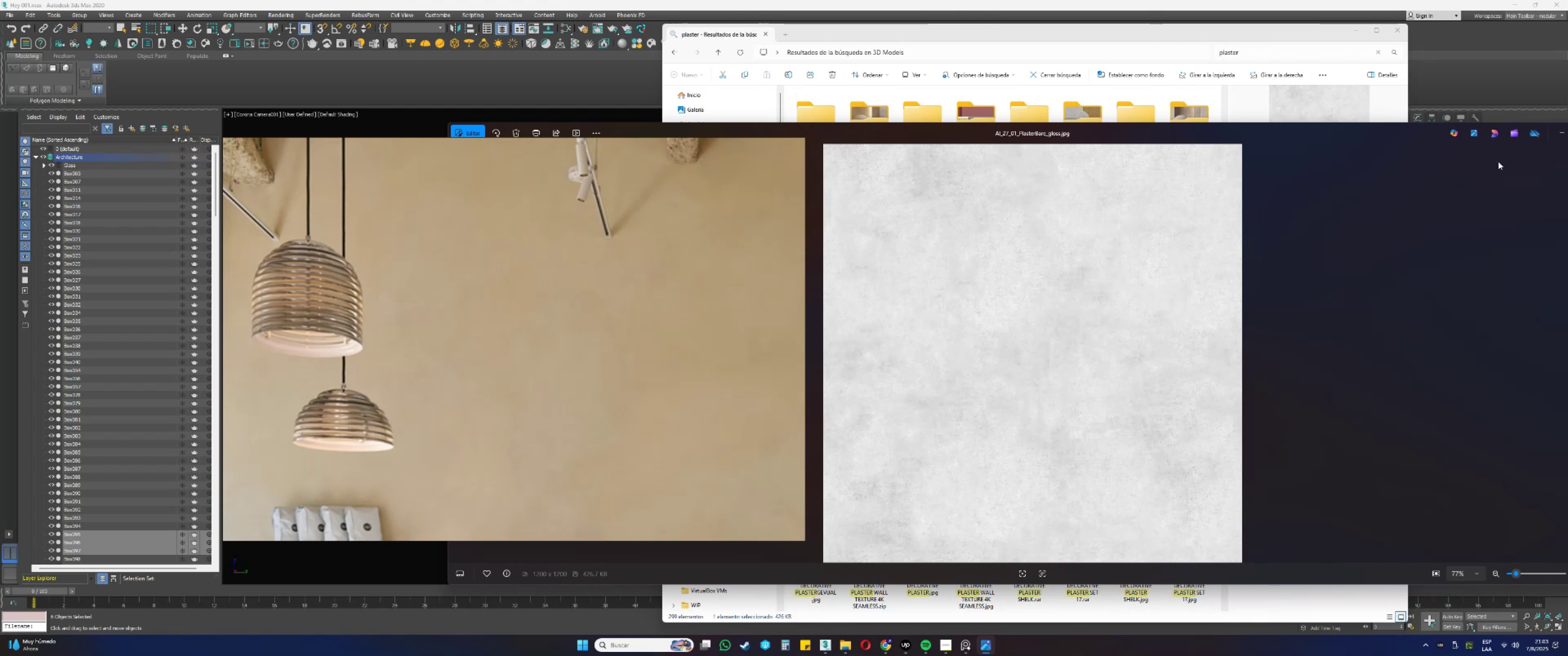 
wait(5.67)
 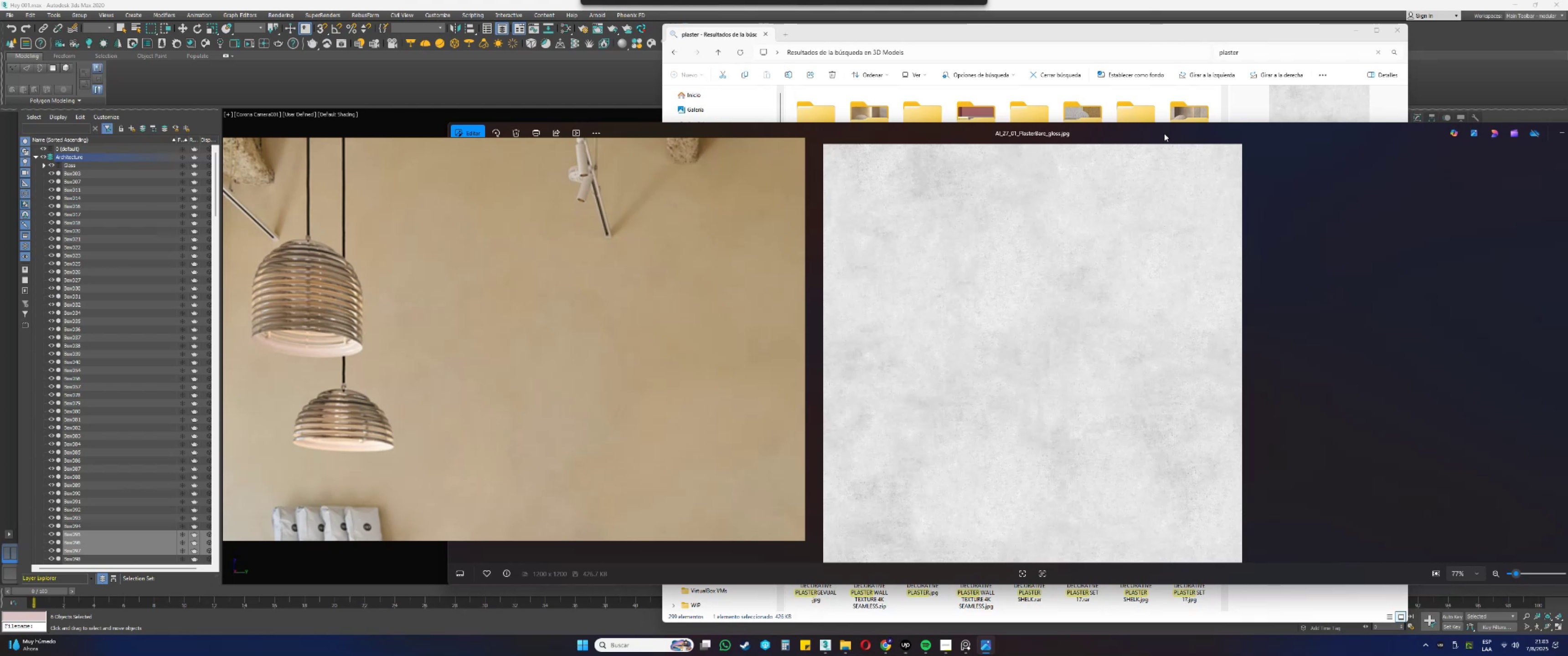 
left_click([1534, 144])
 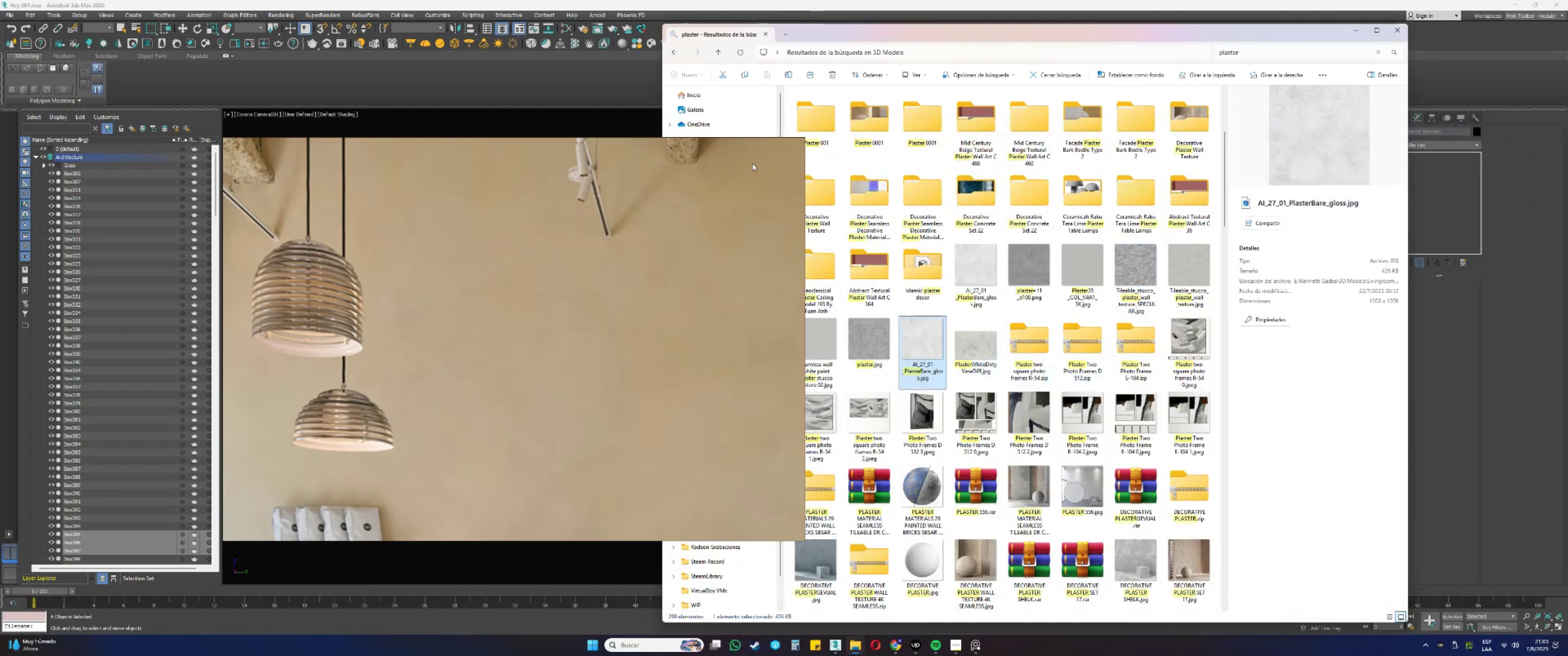 
double_click([869, 345])
 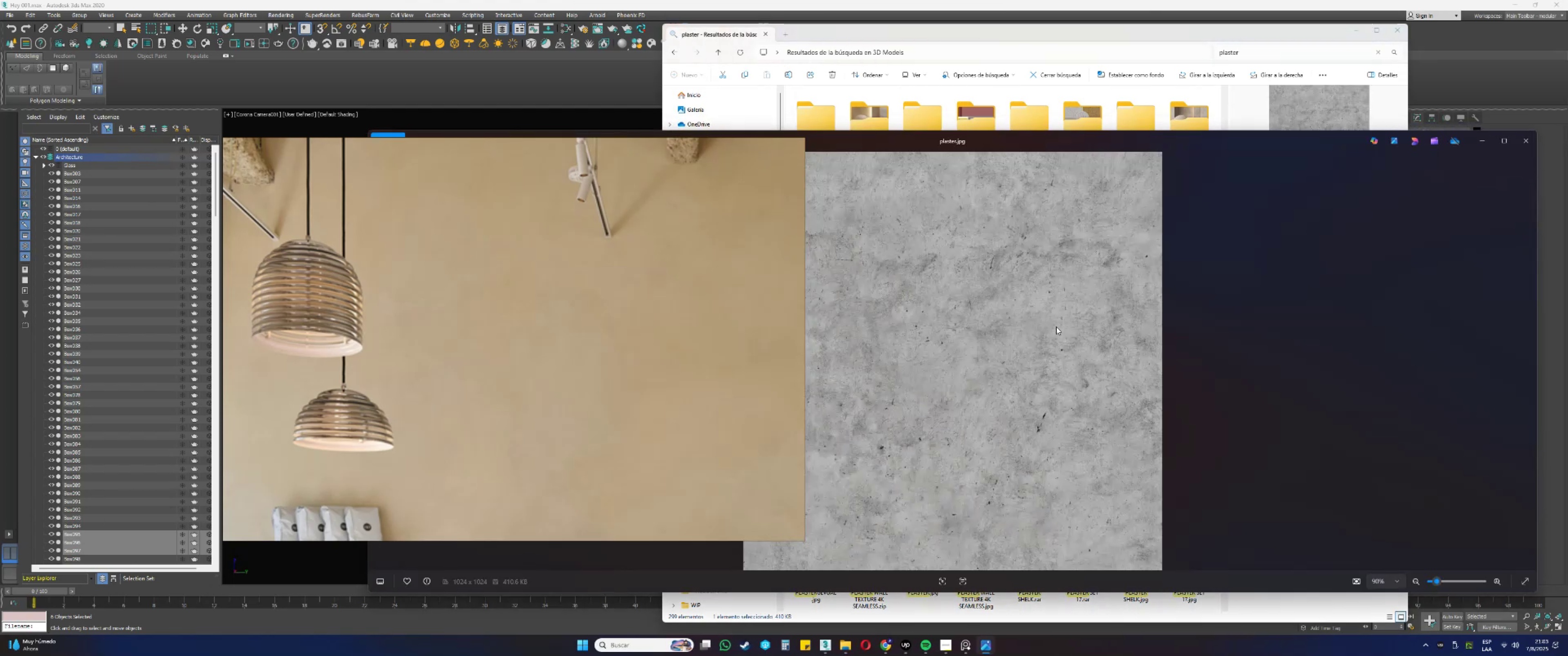 
scroll: coordinate [971, 296], scroll_direction: up, amount: 4.0
 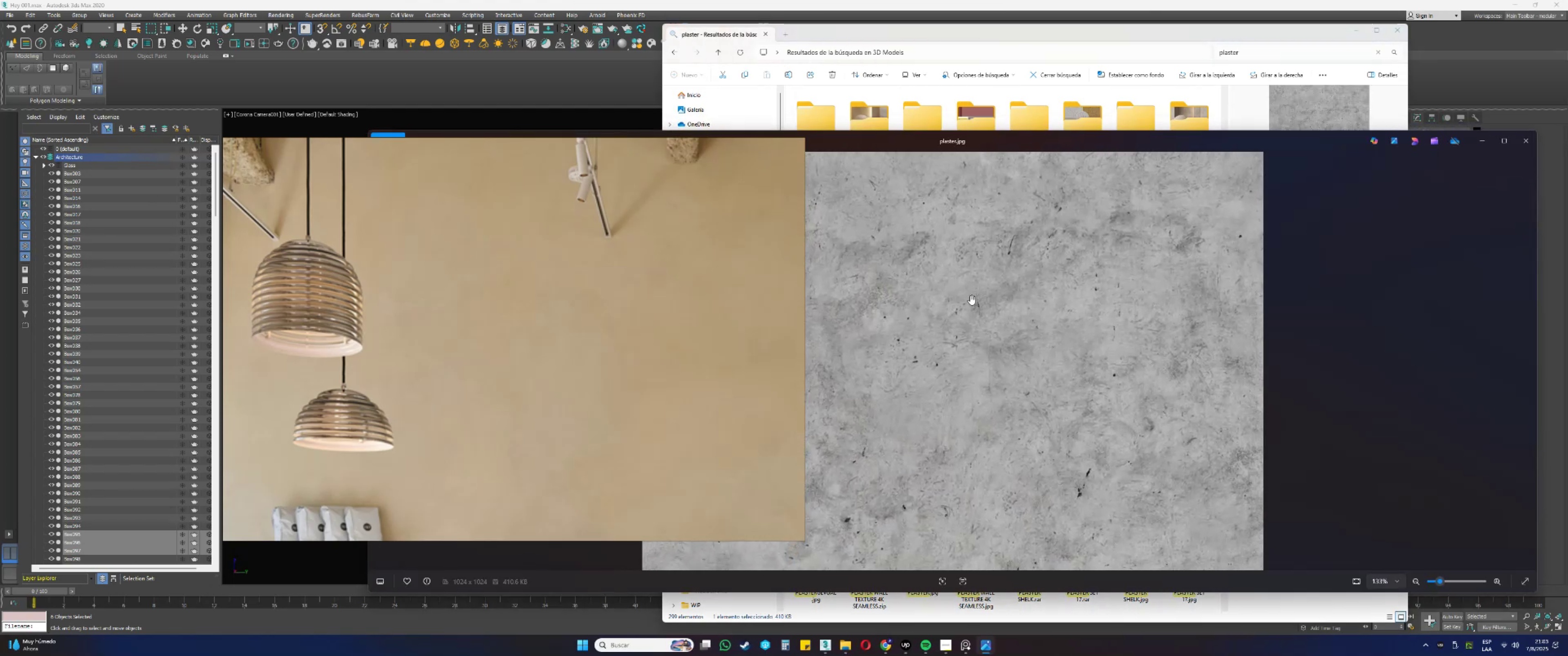 
scroll: coordinate [970, 295], scroll_direction: down, amount: 8.0
 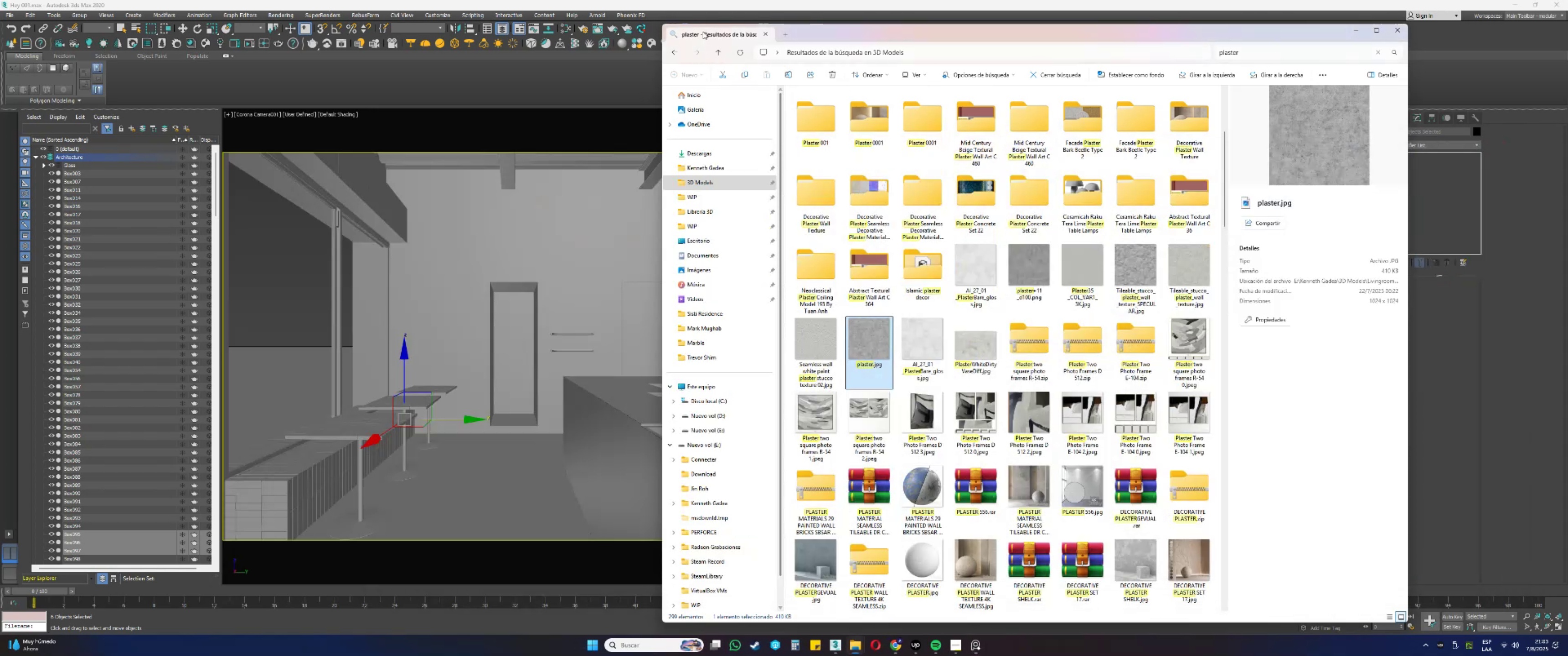 
left_click([566, 27])
 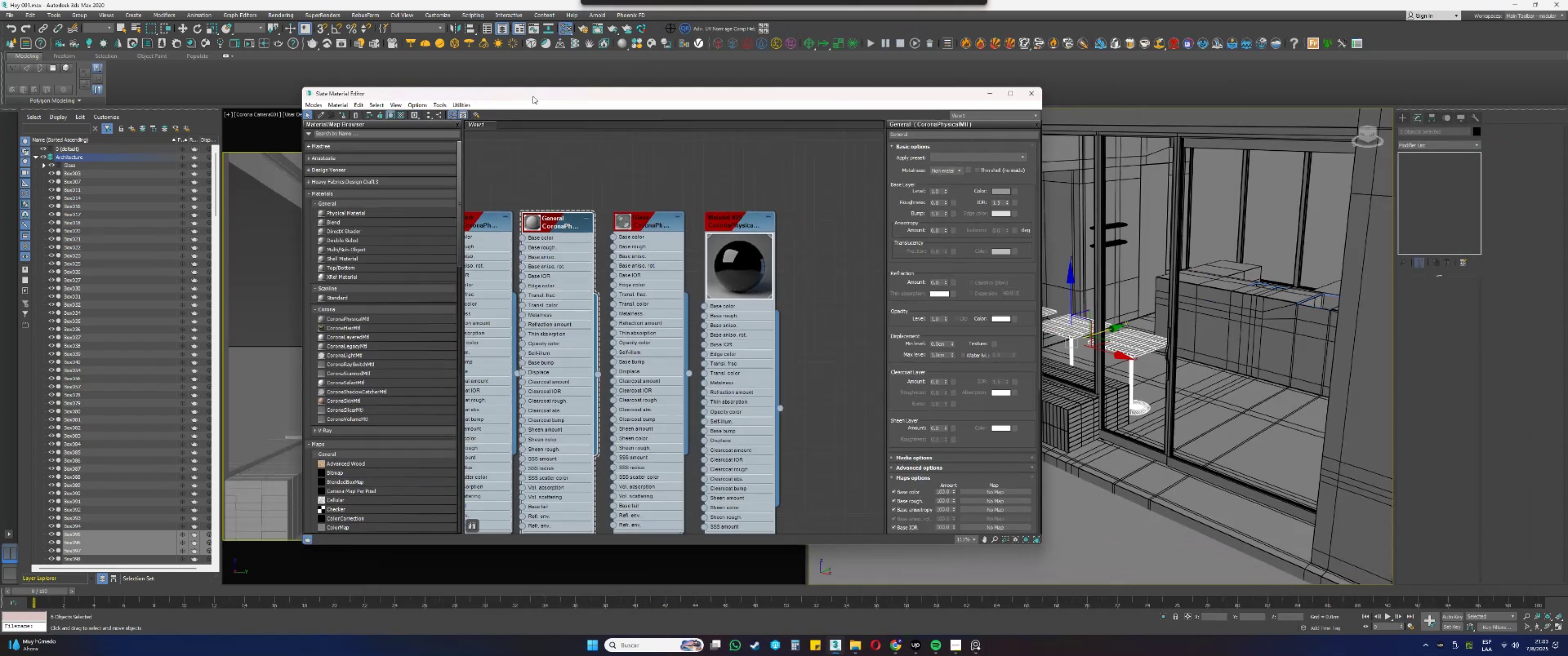 
scroll: coordinate [532, 264], scroll_direction: down, amount: 11.0
 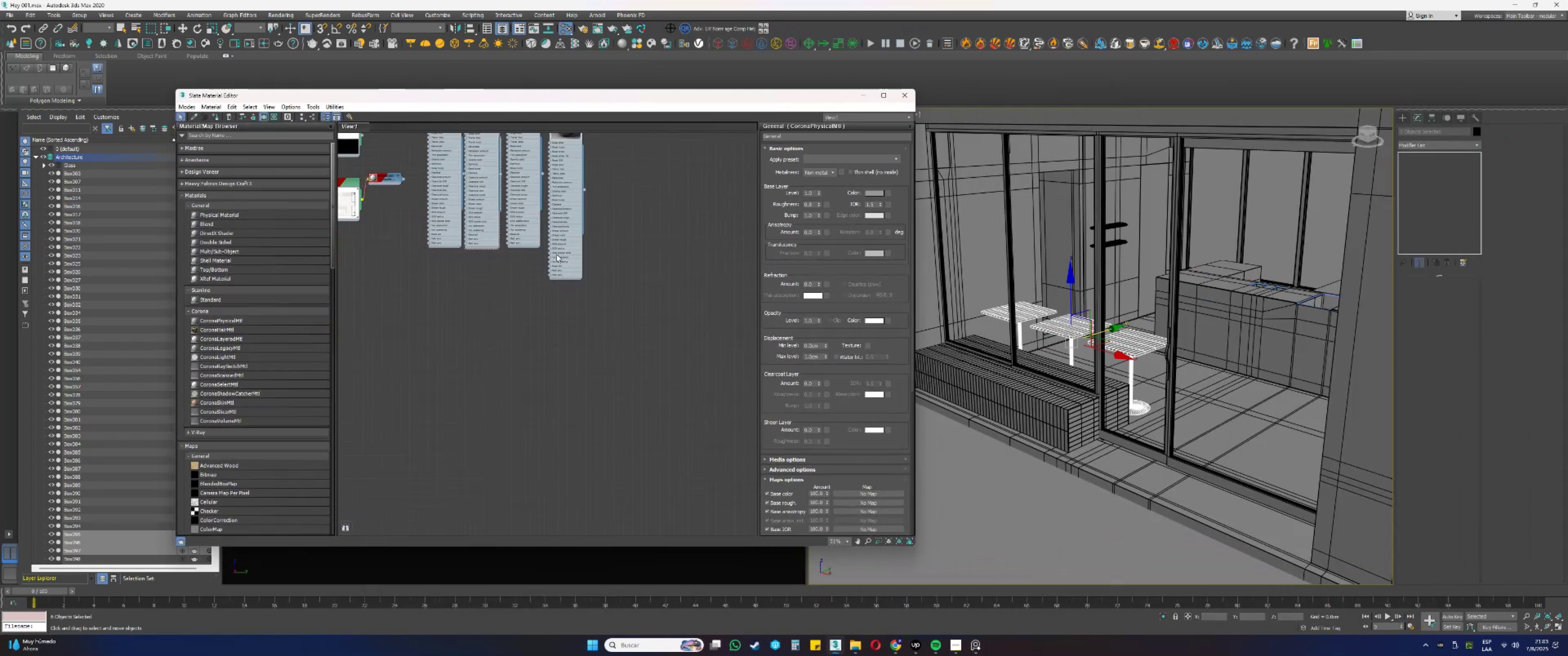 
left_click([529, 329])
 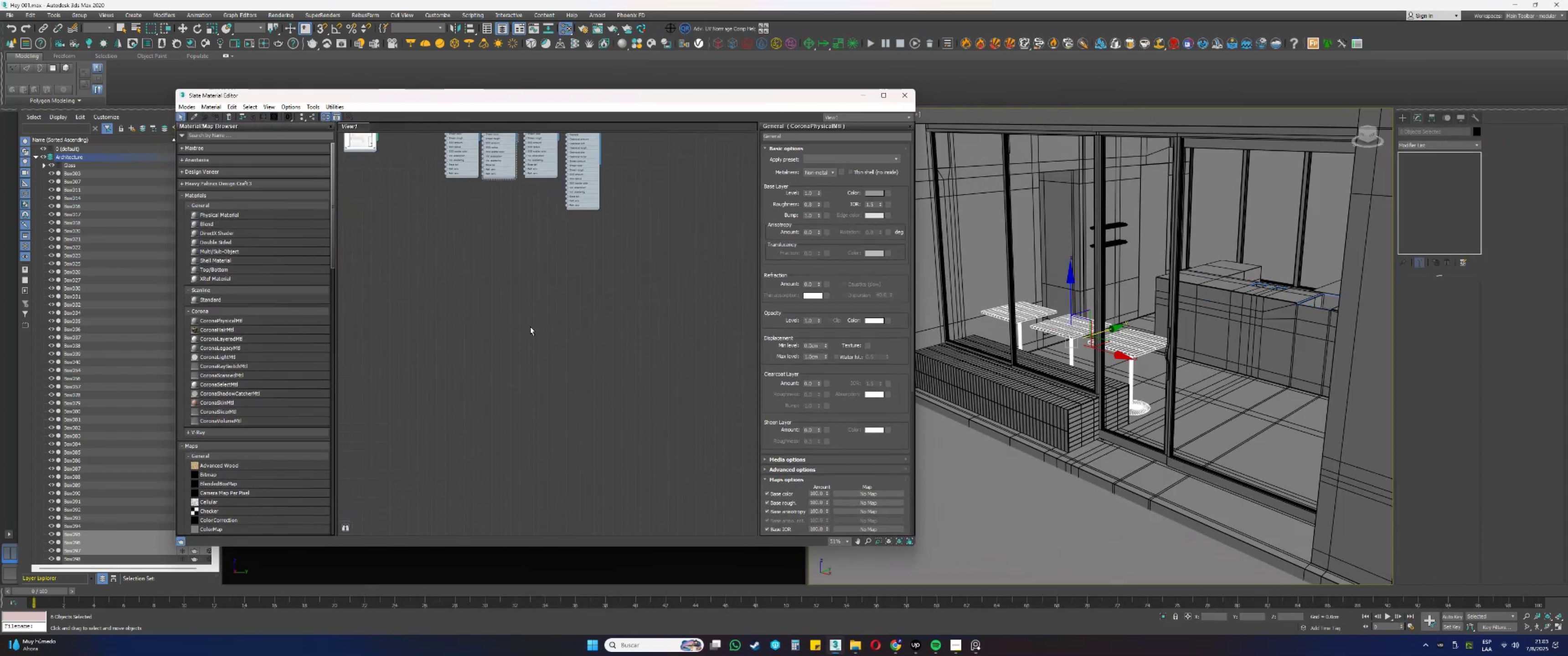 
key(Alt+AltLeft)
 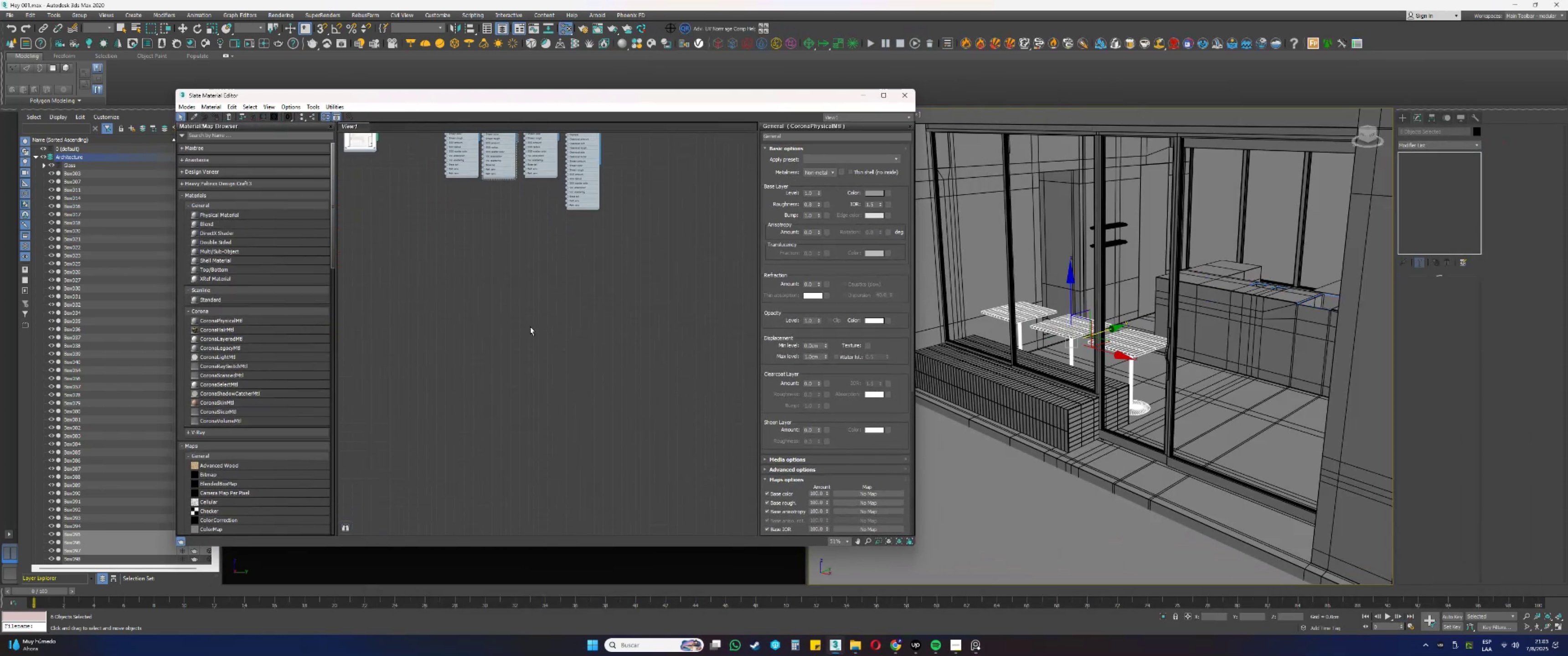 
key(Alt+Tab)
 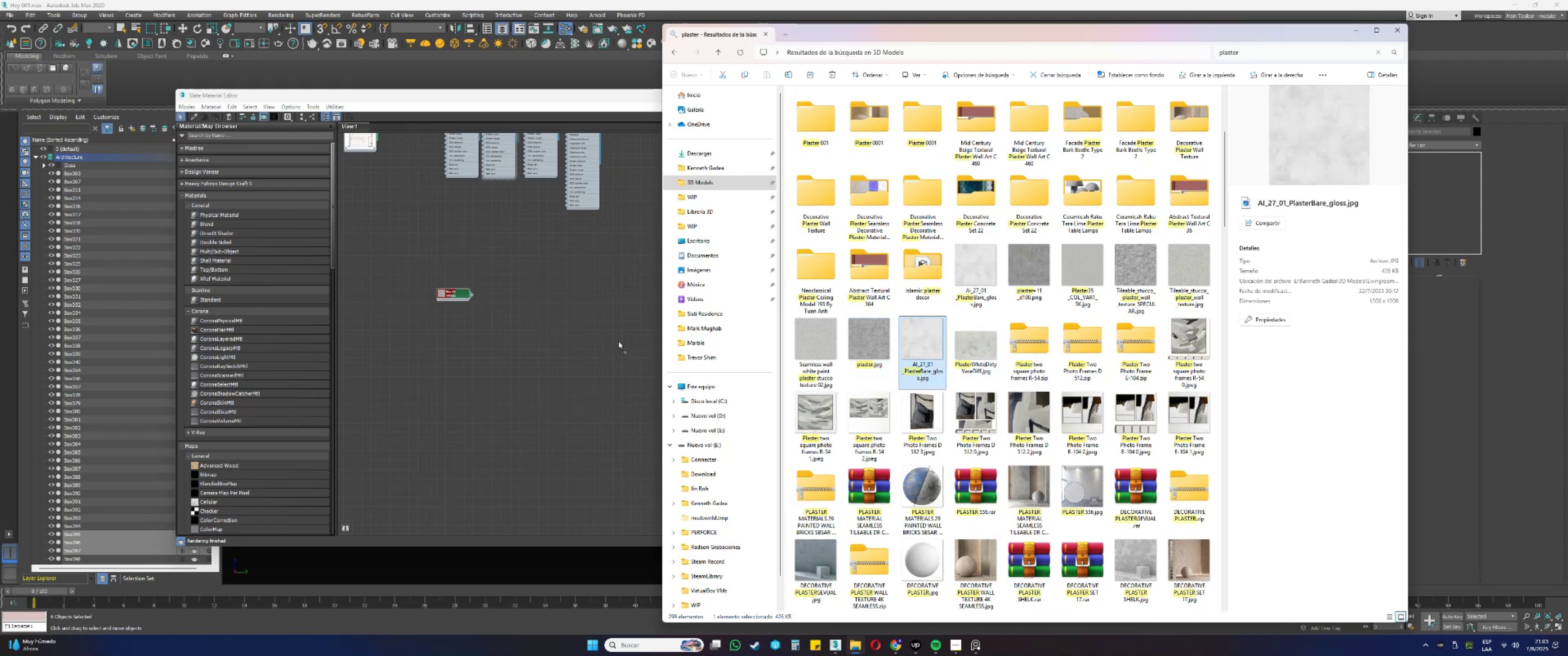 
scroll: coordinate [421, 301], scroll_direction: up, amount: 7.0
 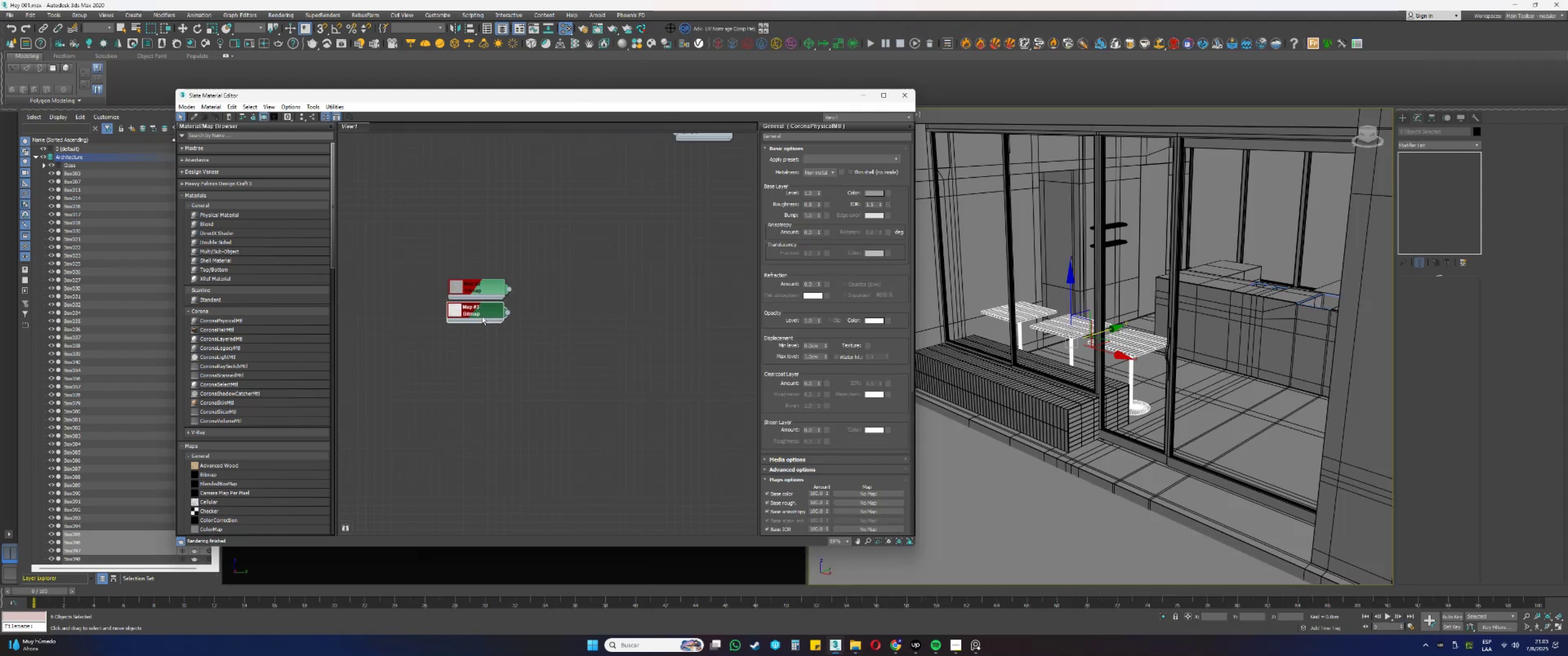 
left_click([611, 303])
 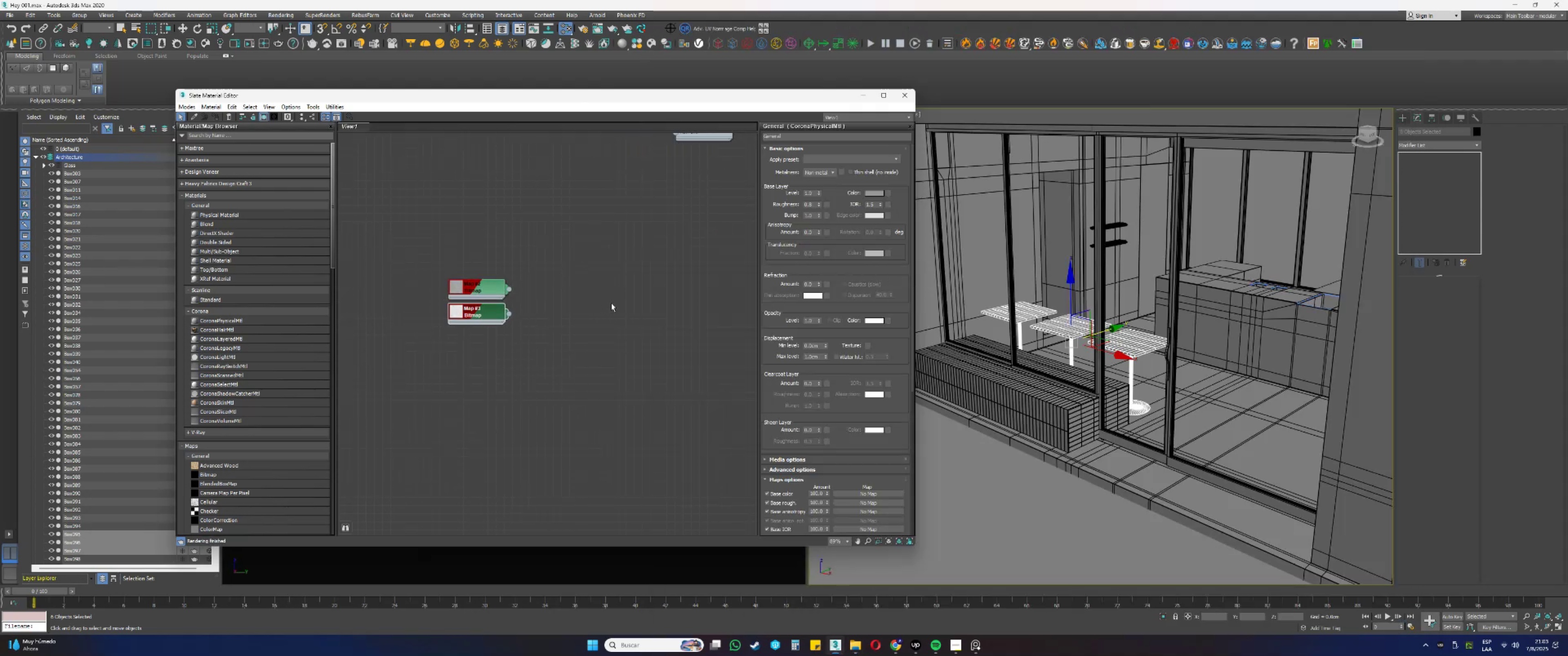 
key(Alt+AltLeft)
 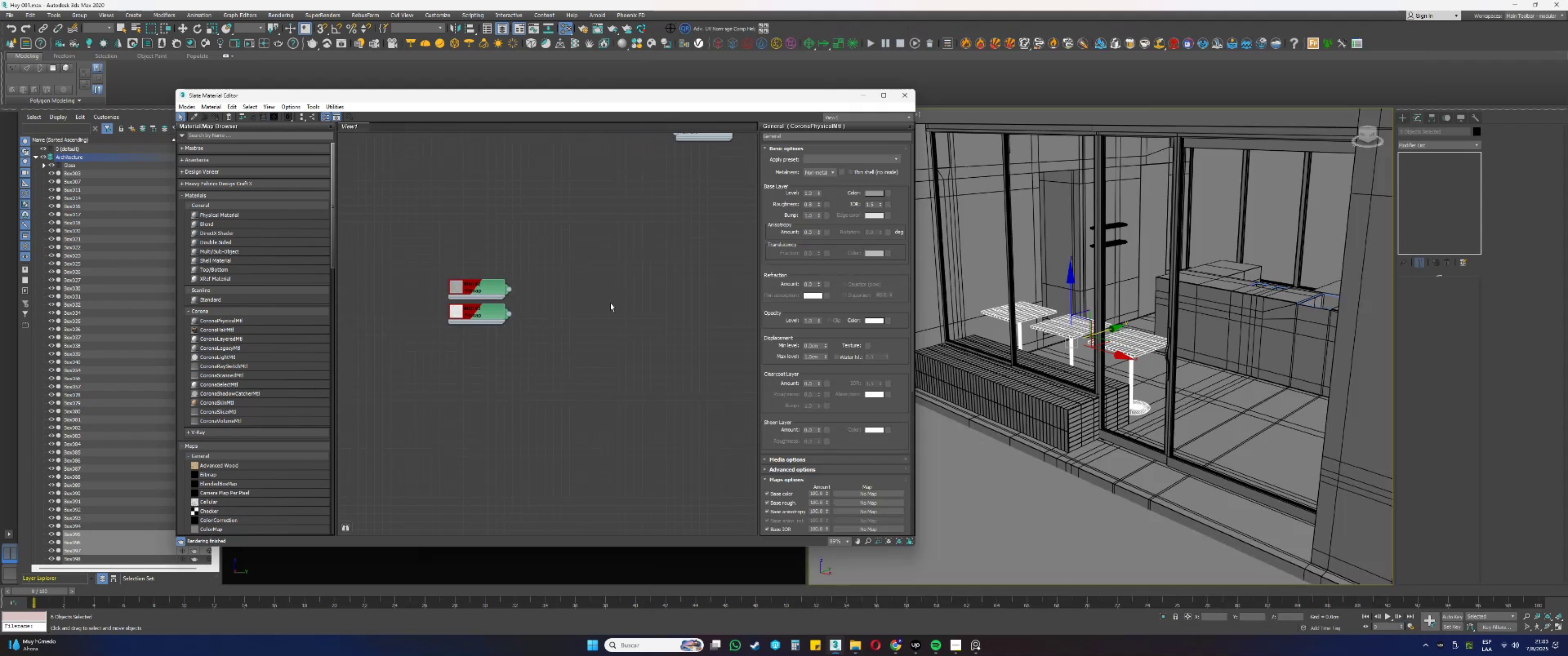 
key(Alt+Tab)
 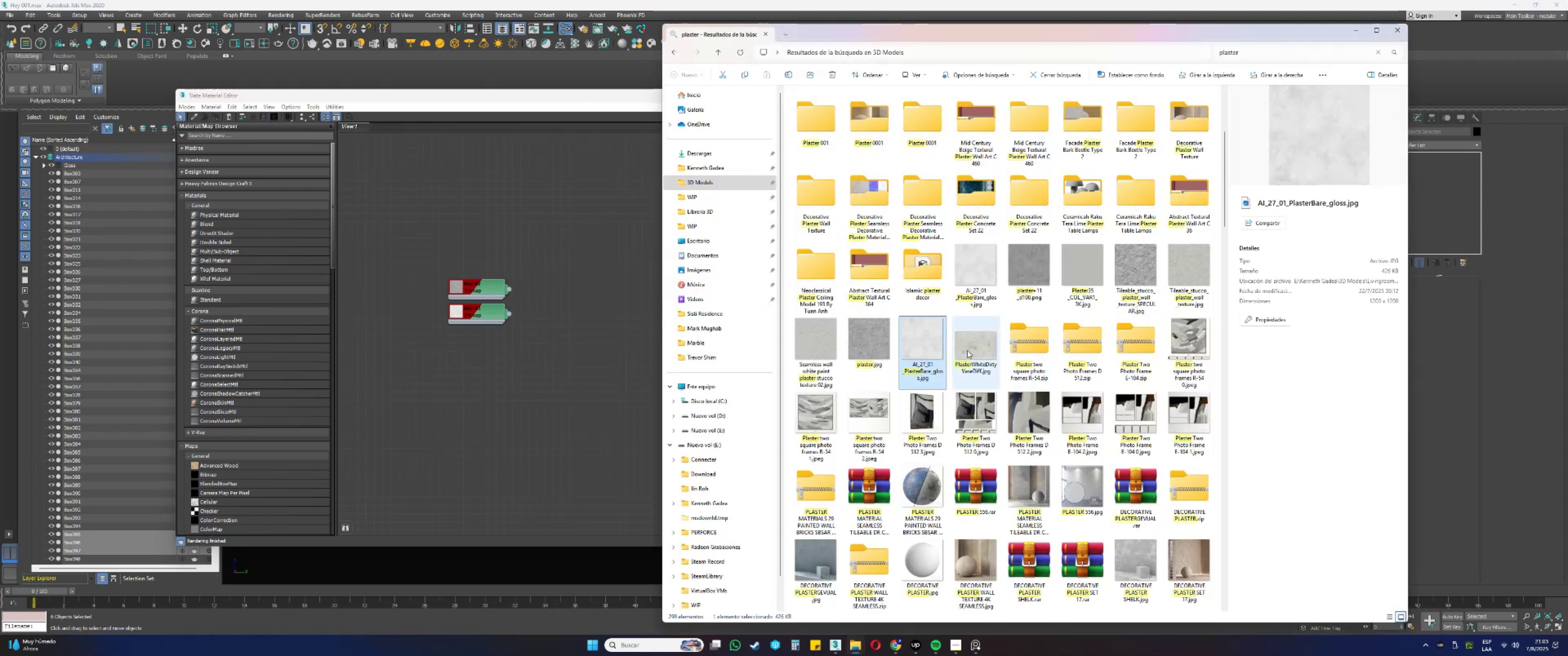 
double_click([964, 348])
 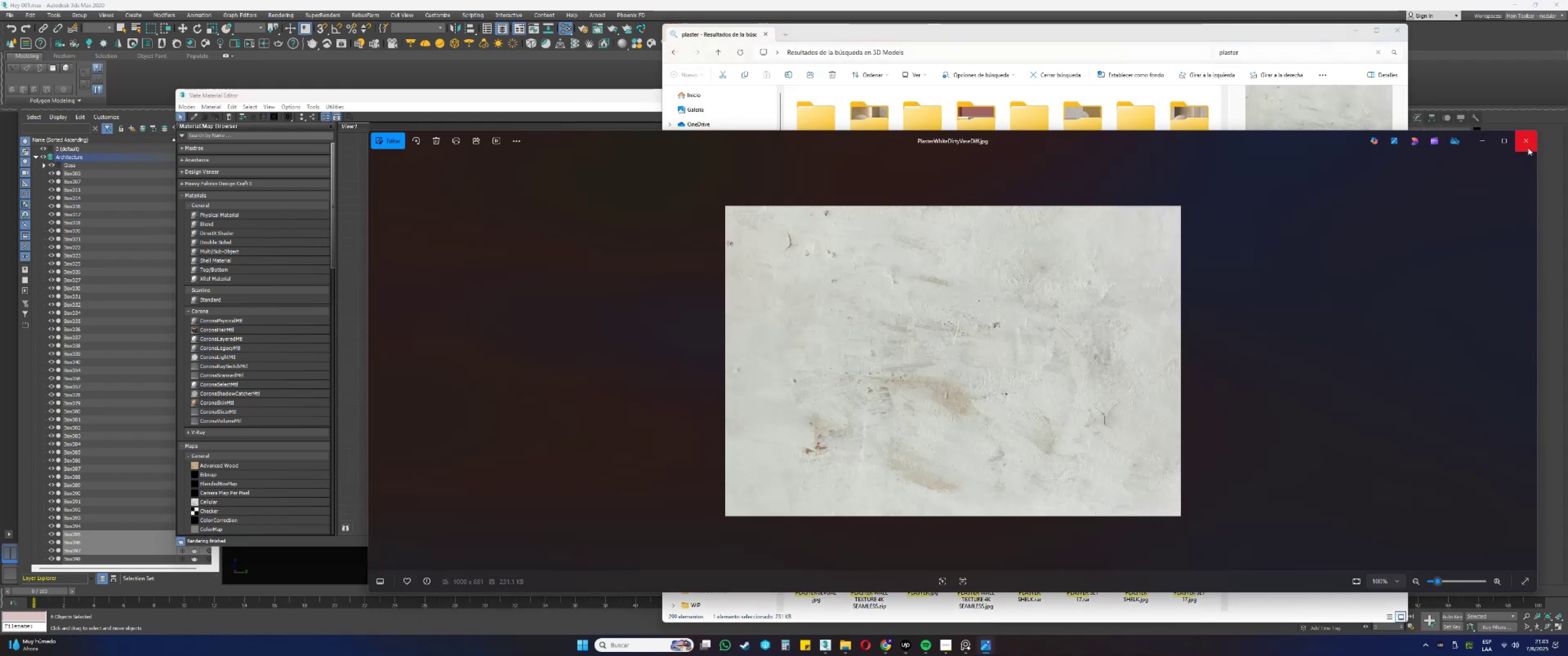 
left_click([1527, 148])
 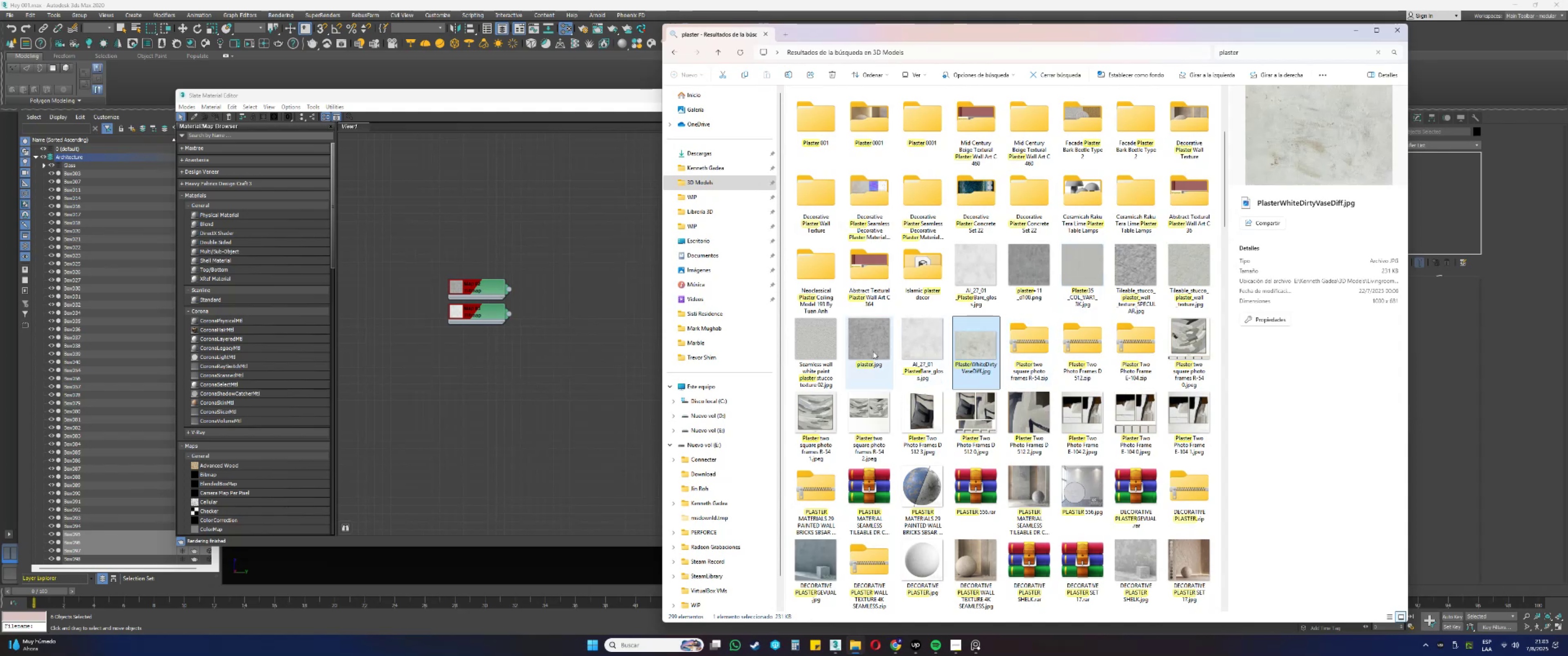 
double_click([810, 348])
 